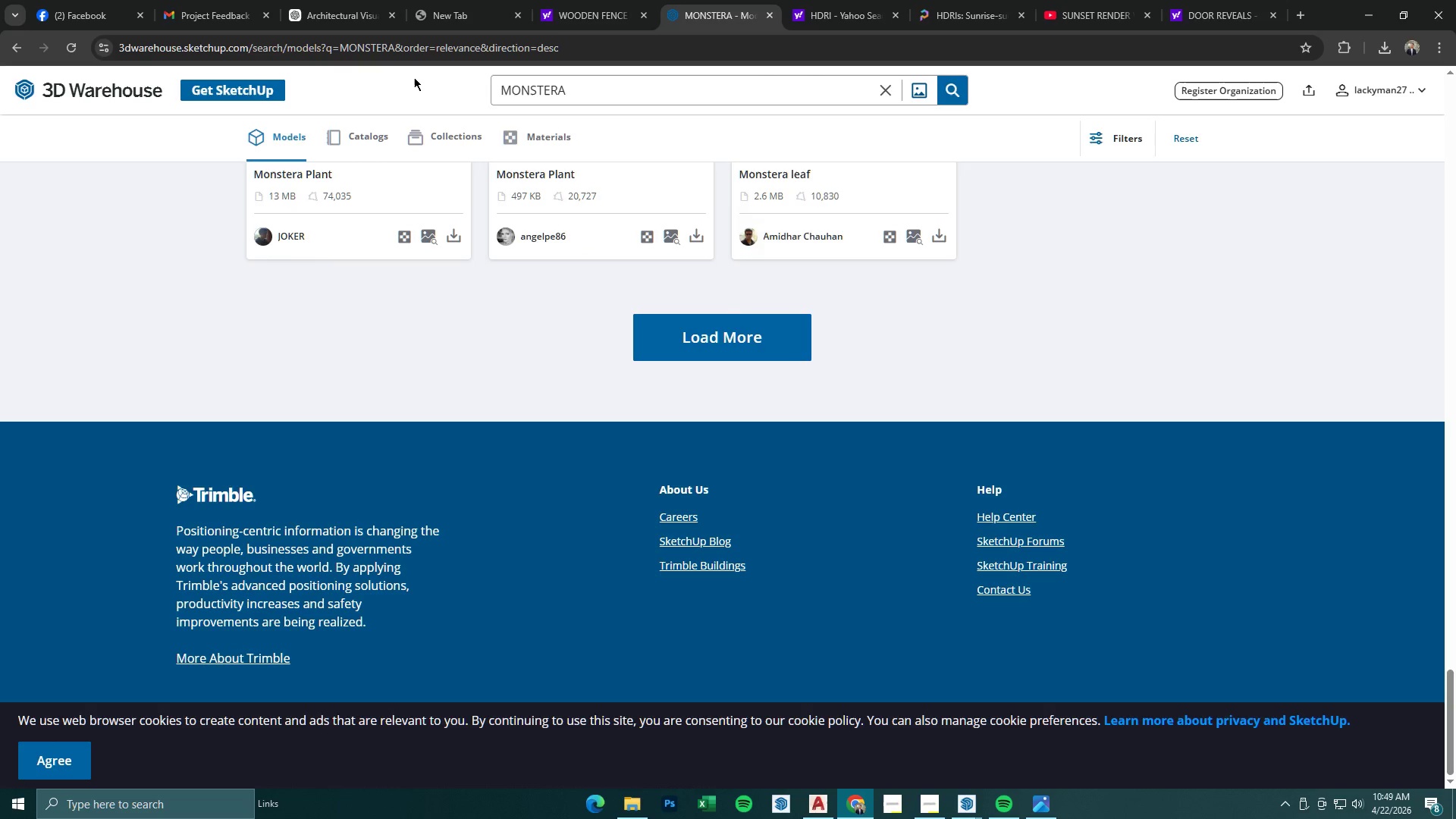 
wait(5.09)
 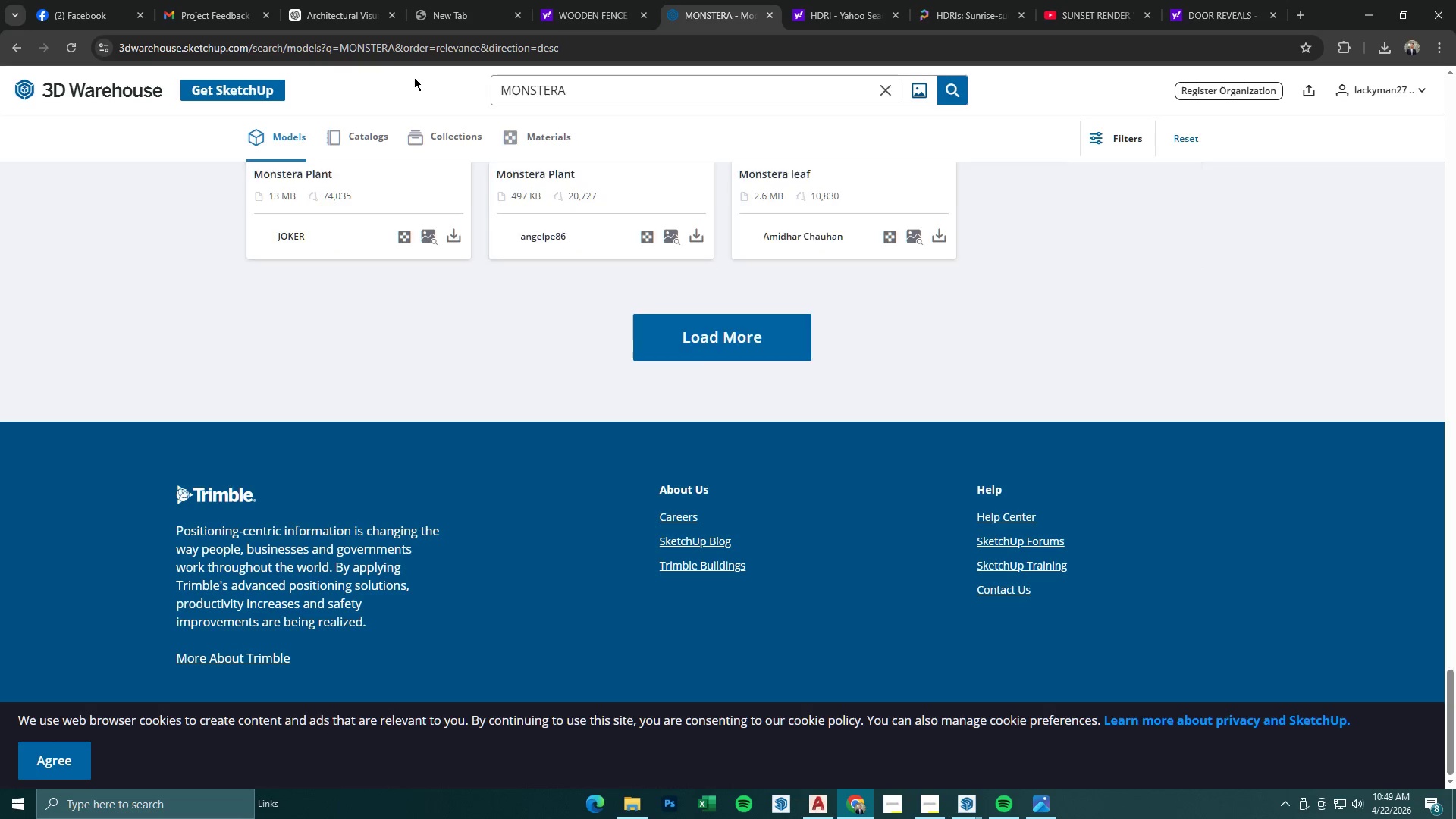 
scroll: coordinate [761, 324], scroll_direction: up, amount: 52.0
 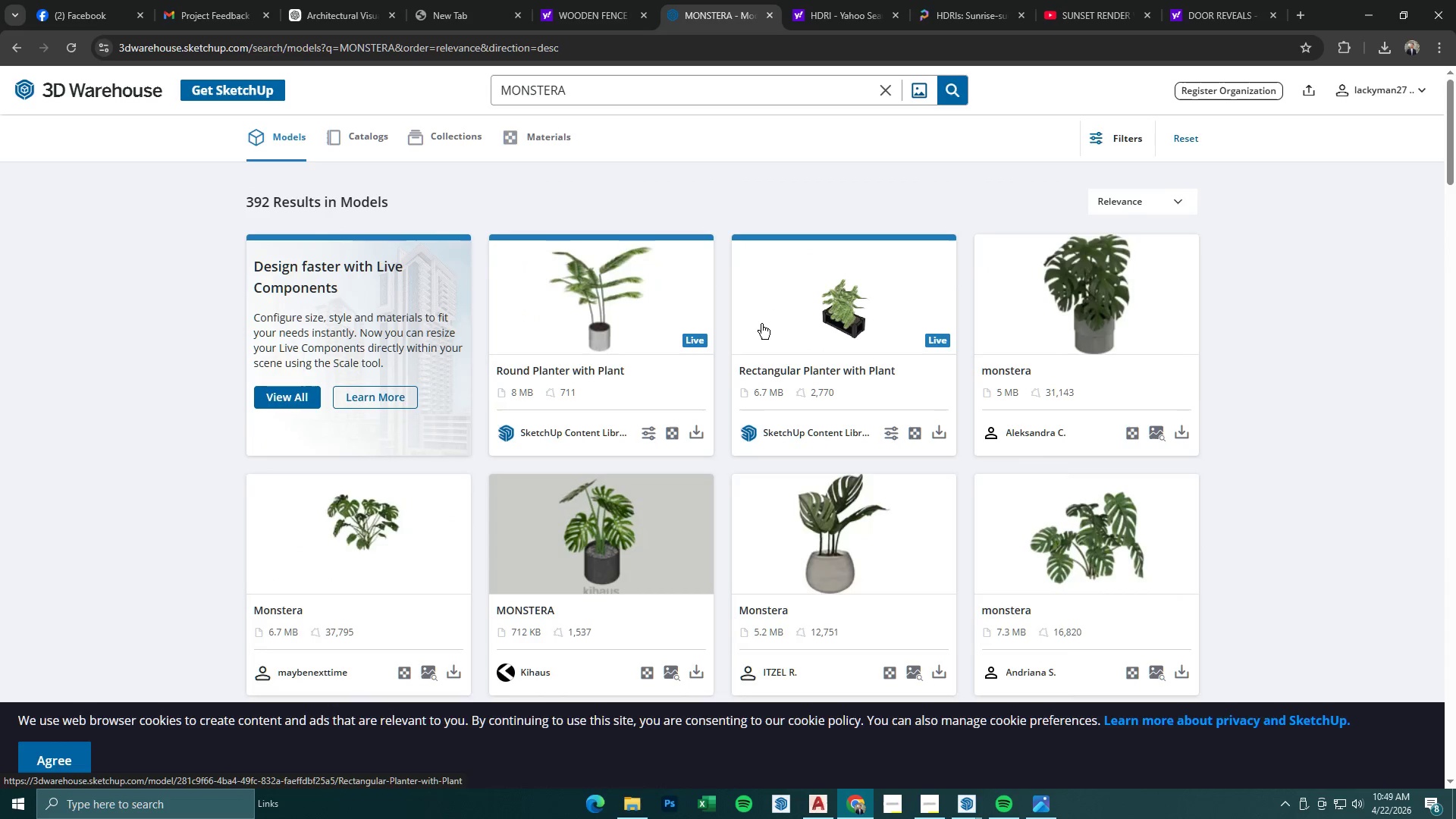 
scroll: coordinate [759, 316], scroll_direction: down, amount: 13.0
 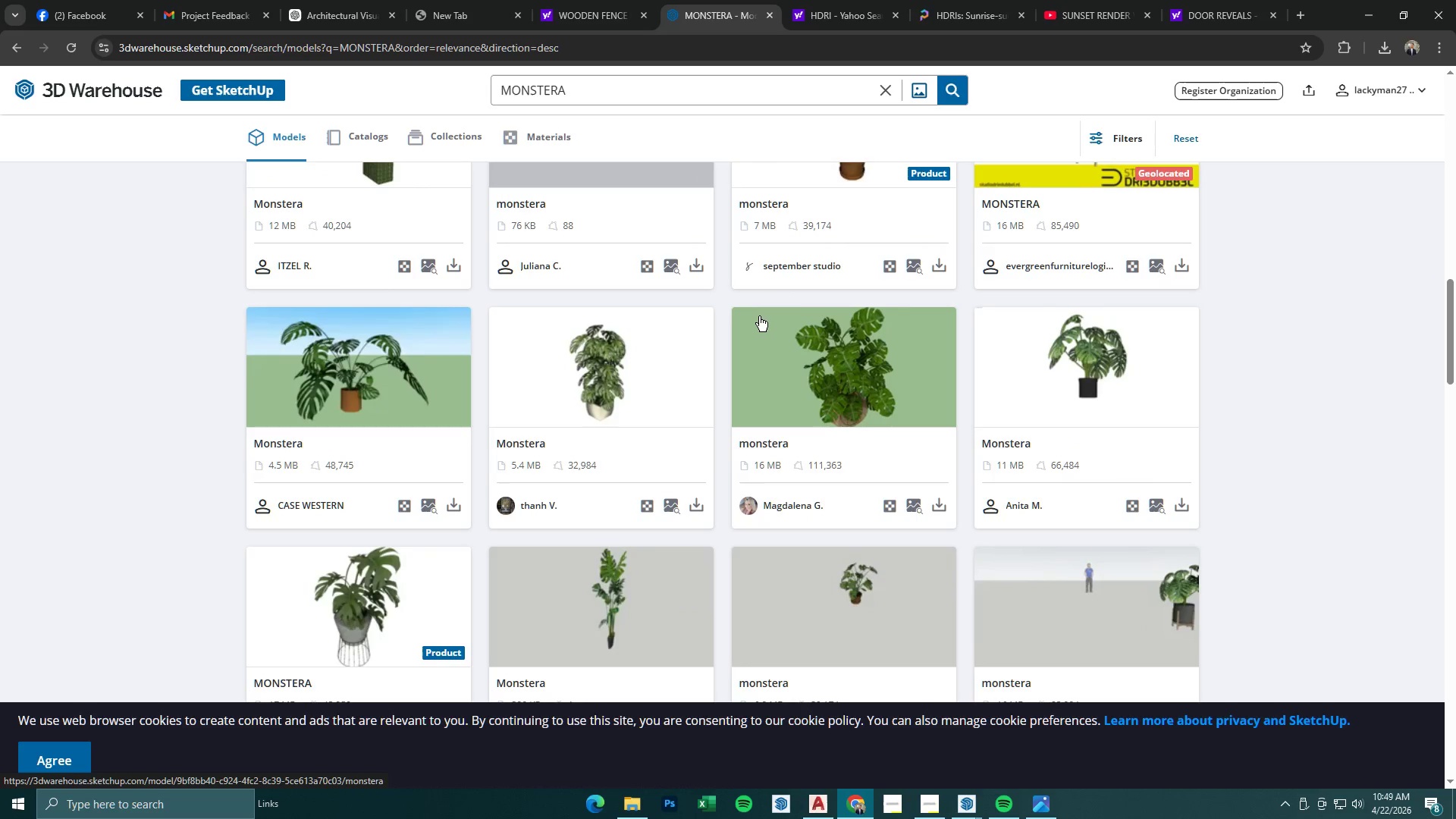 
scroll: coordinate [761, 320], scroll_direction: down, amount: 16.0
 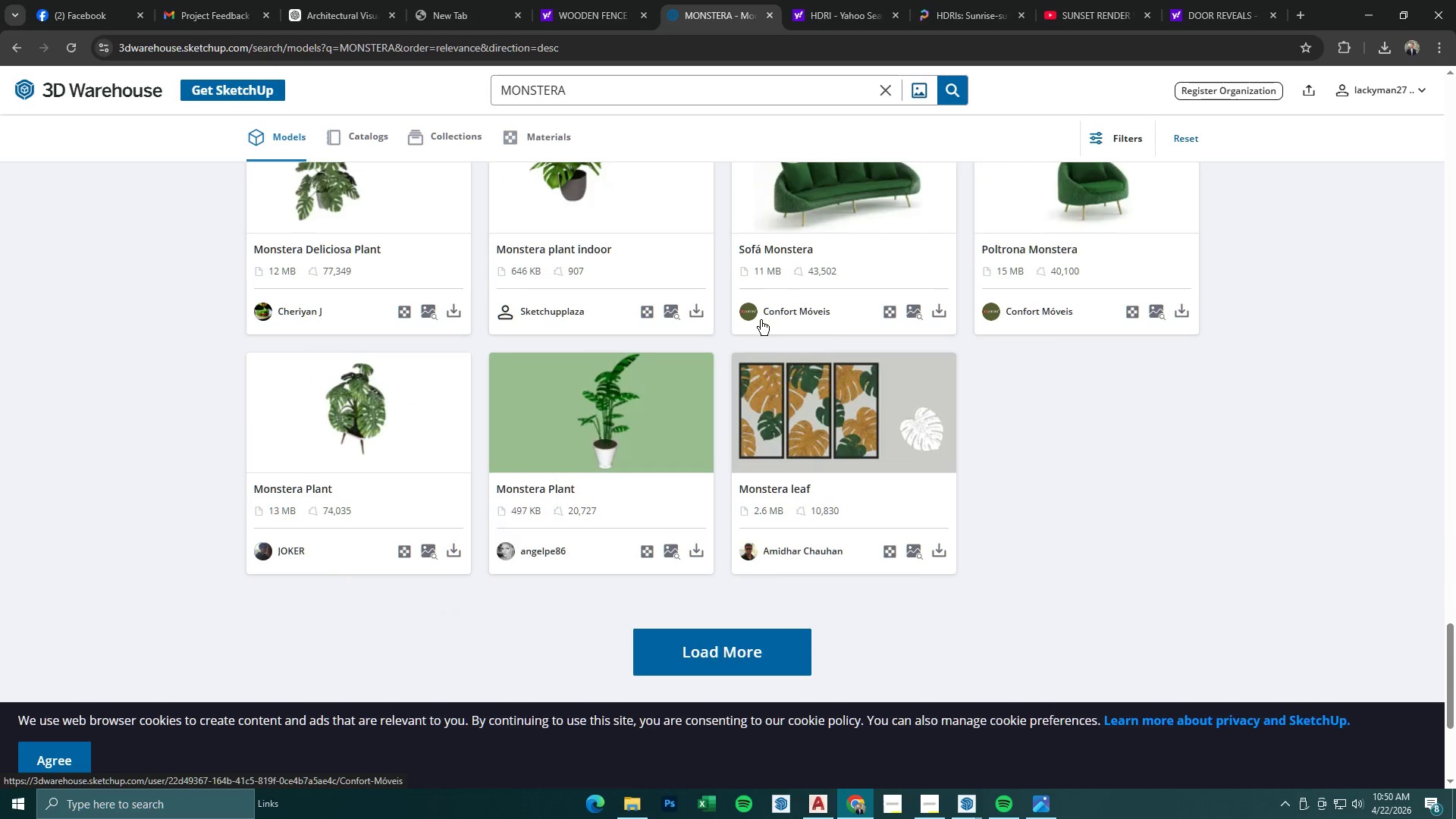 
scroll: coordinate [761, 320], scroll_direction: up, amount: 40.0
 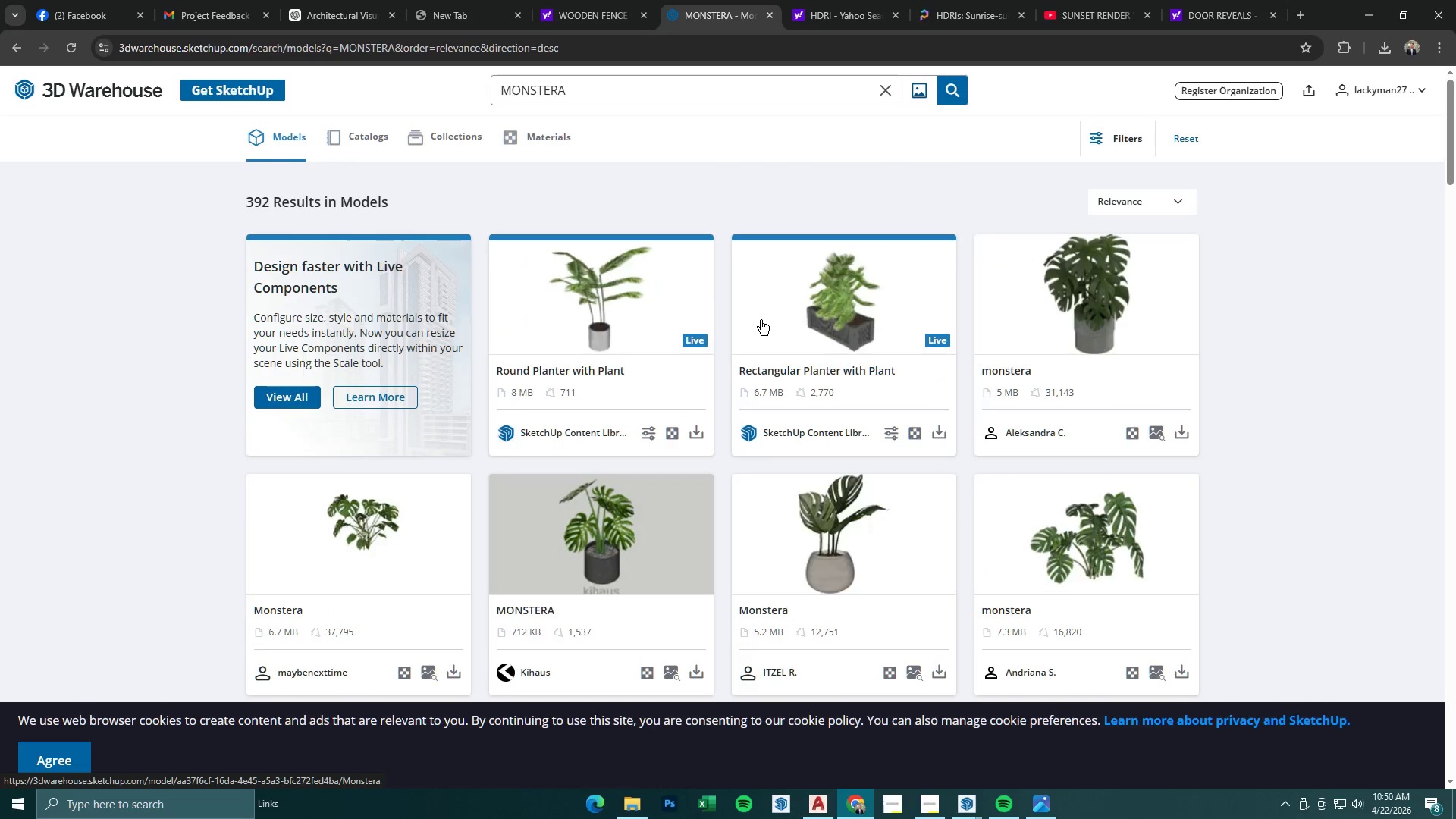 
left_click([598, 1])
 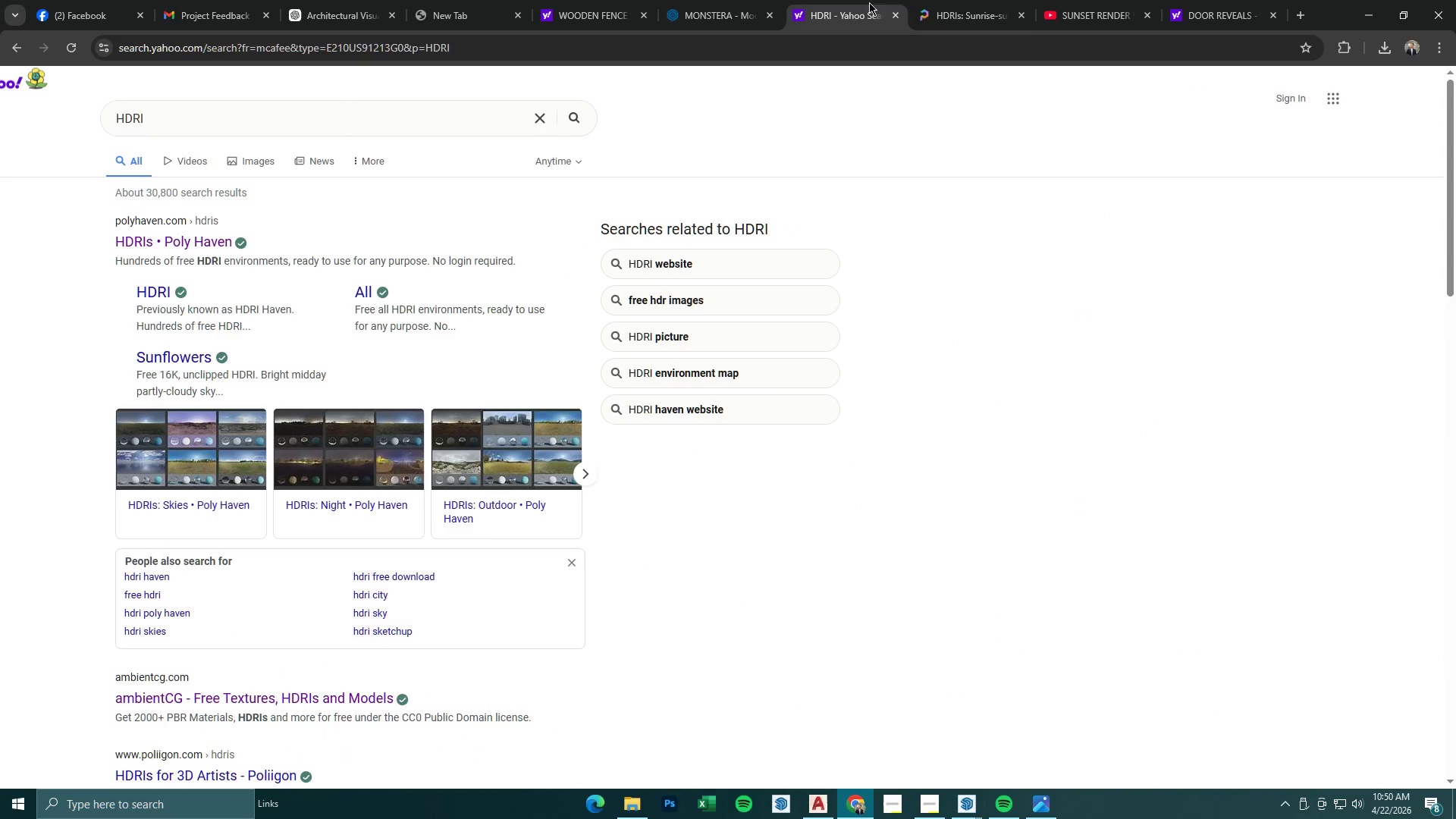 
double_click([964, 8])
 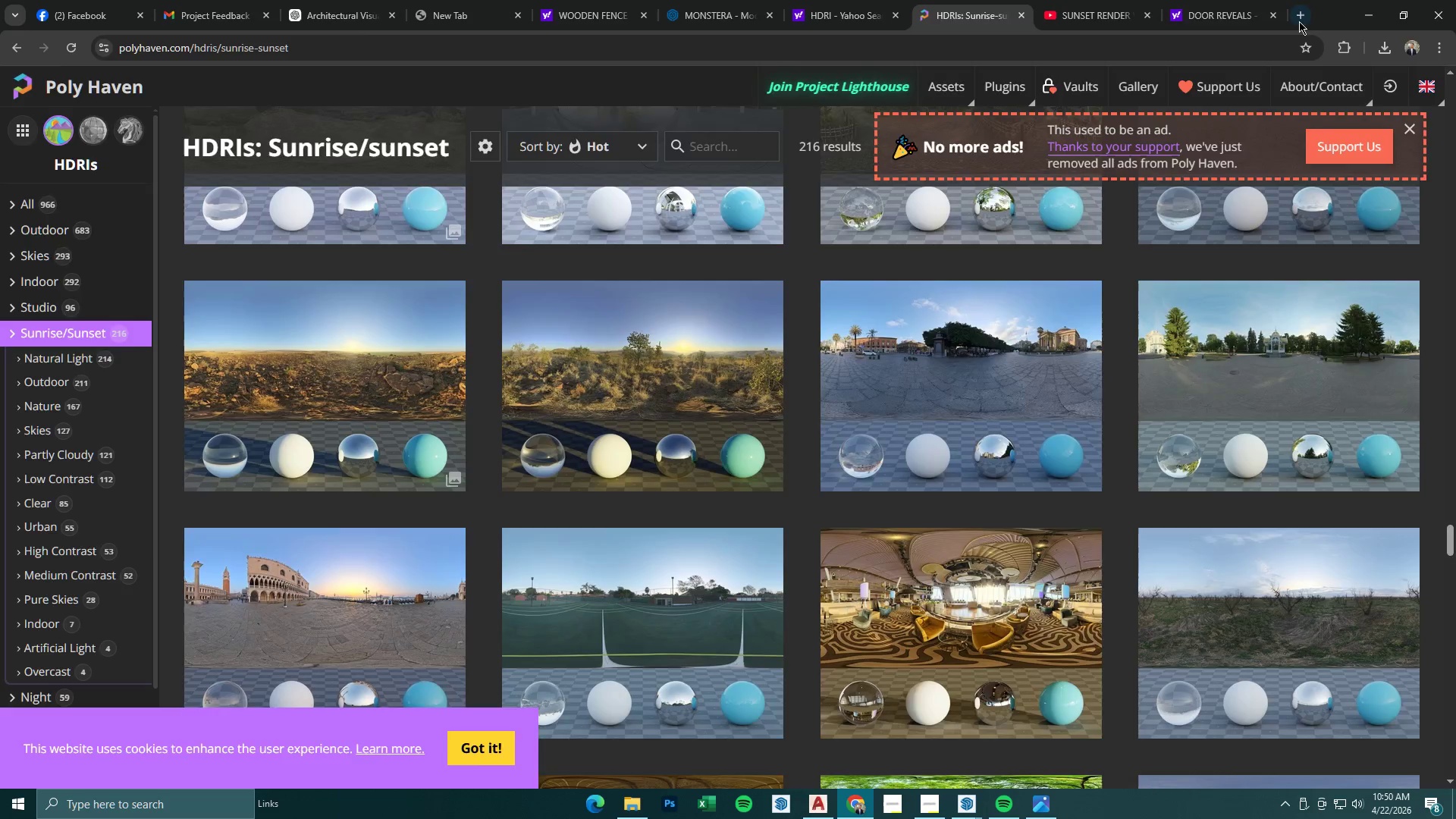 
double_click([1221, 46])
 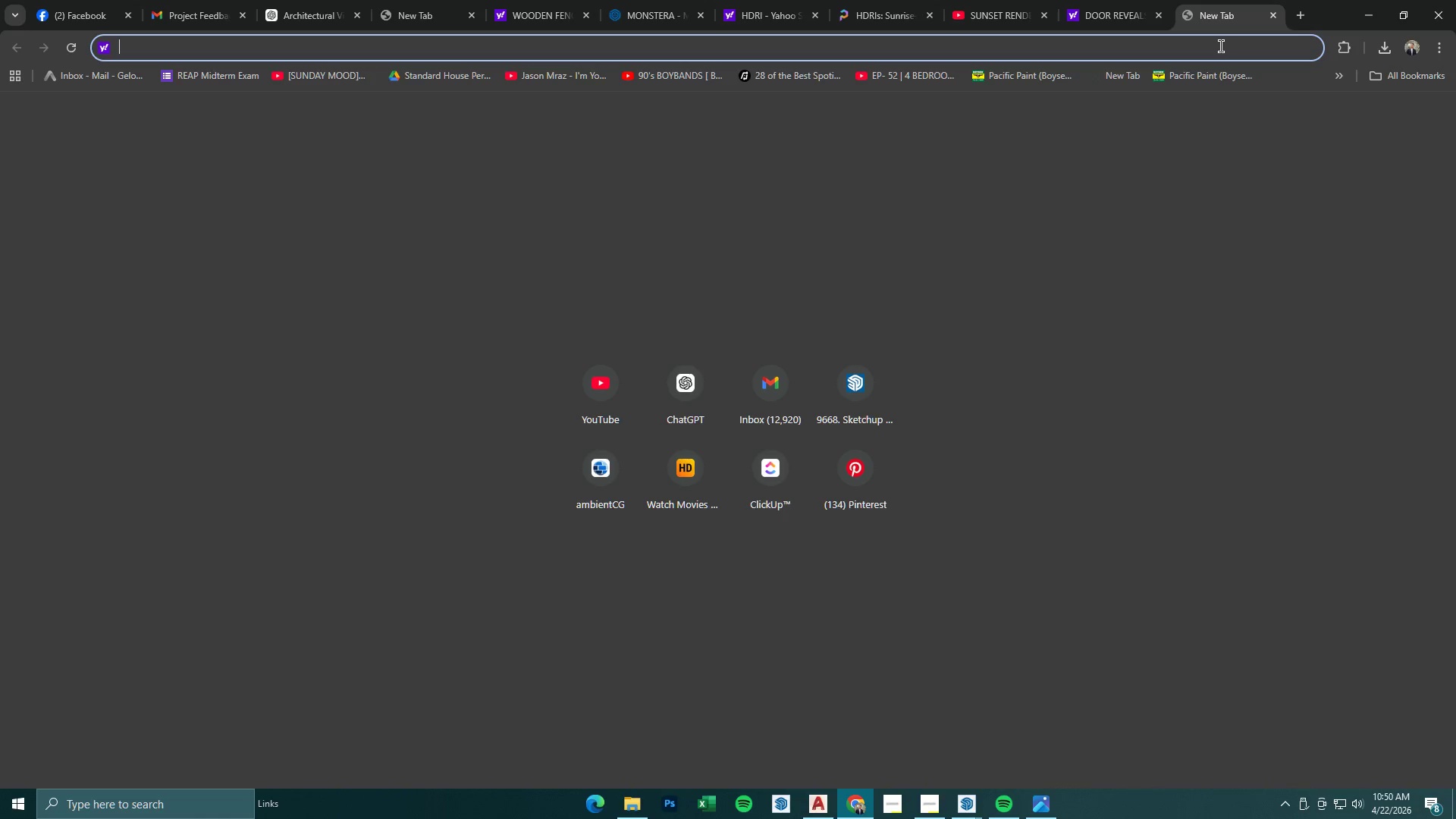 
type(sketchyp)
key(Backspace)
key(Backspace)
type(up)
 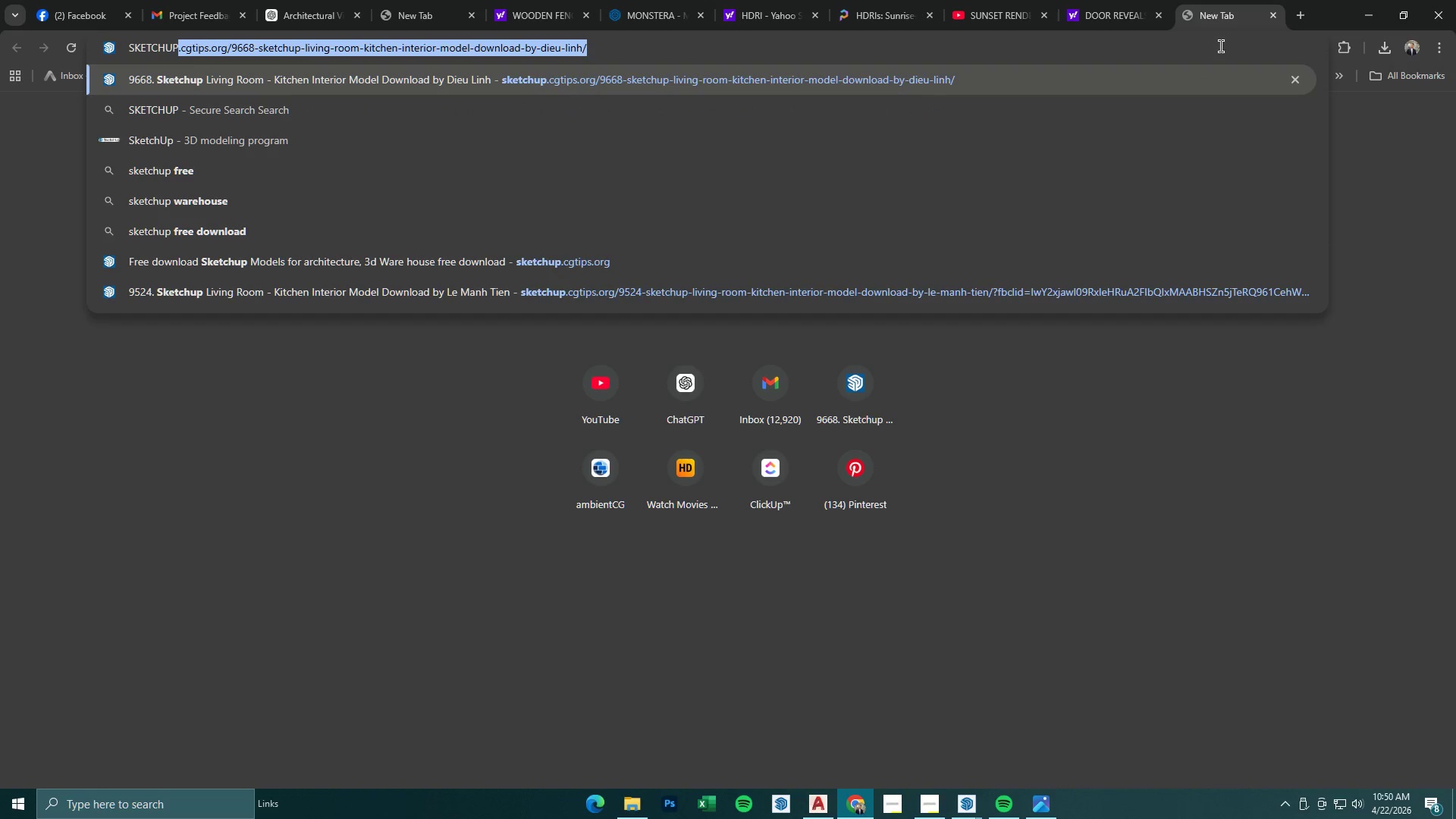 
key(Enter)
 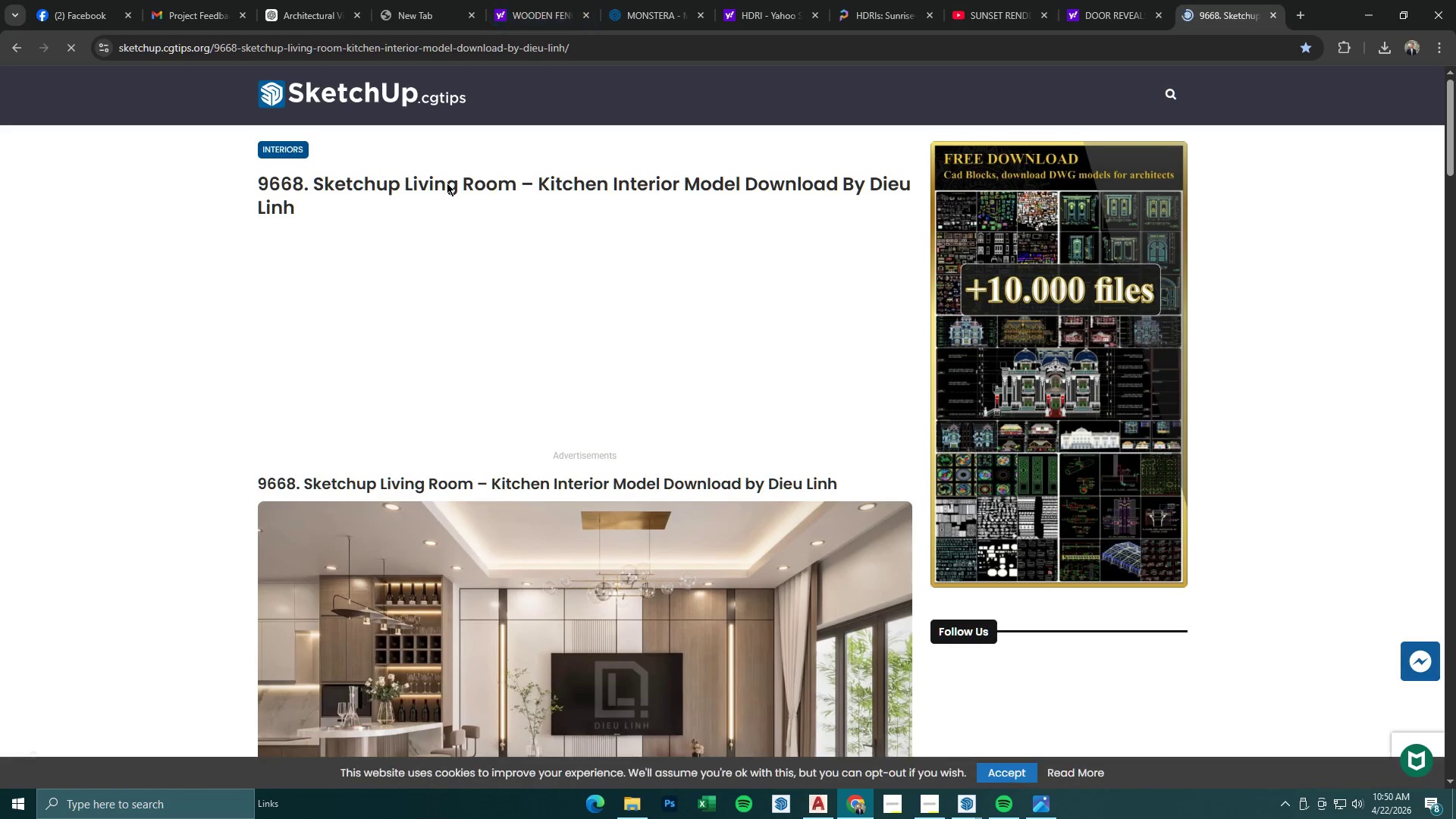 
double_click([82, 0])
 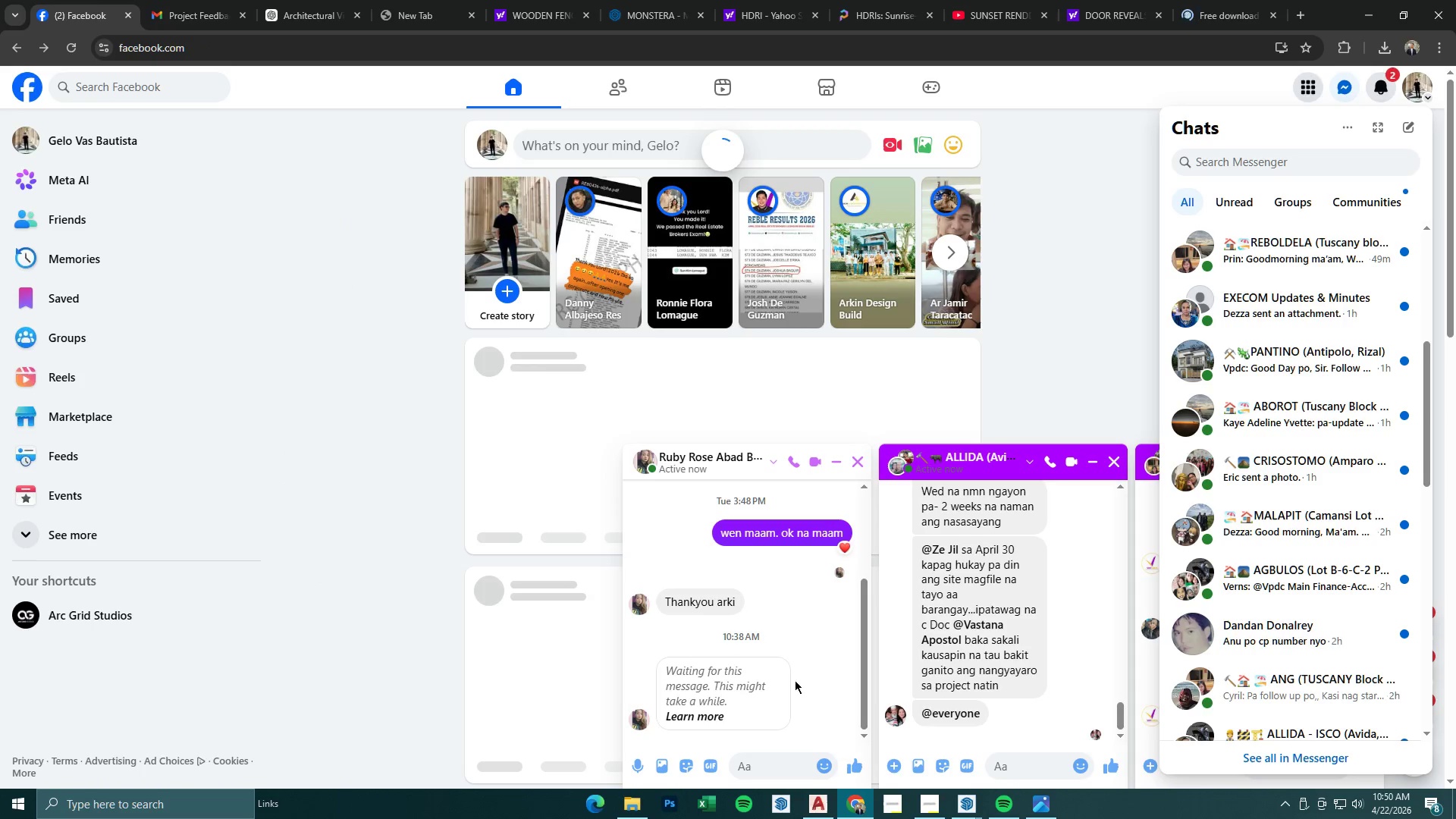 
left_click([783, 758])
 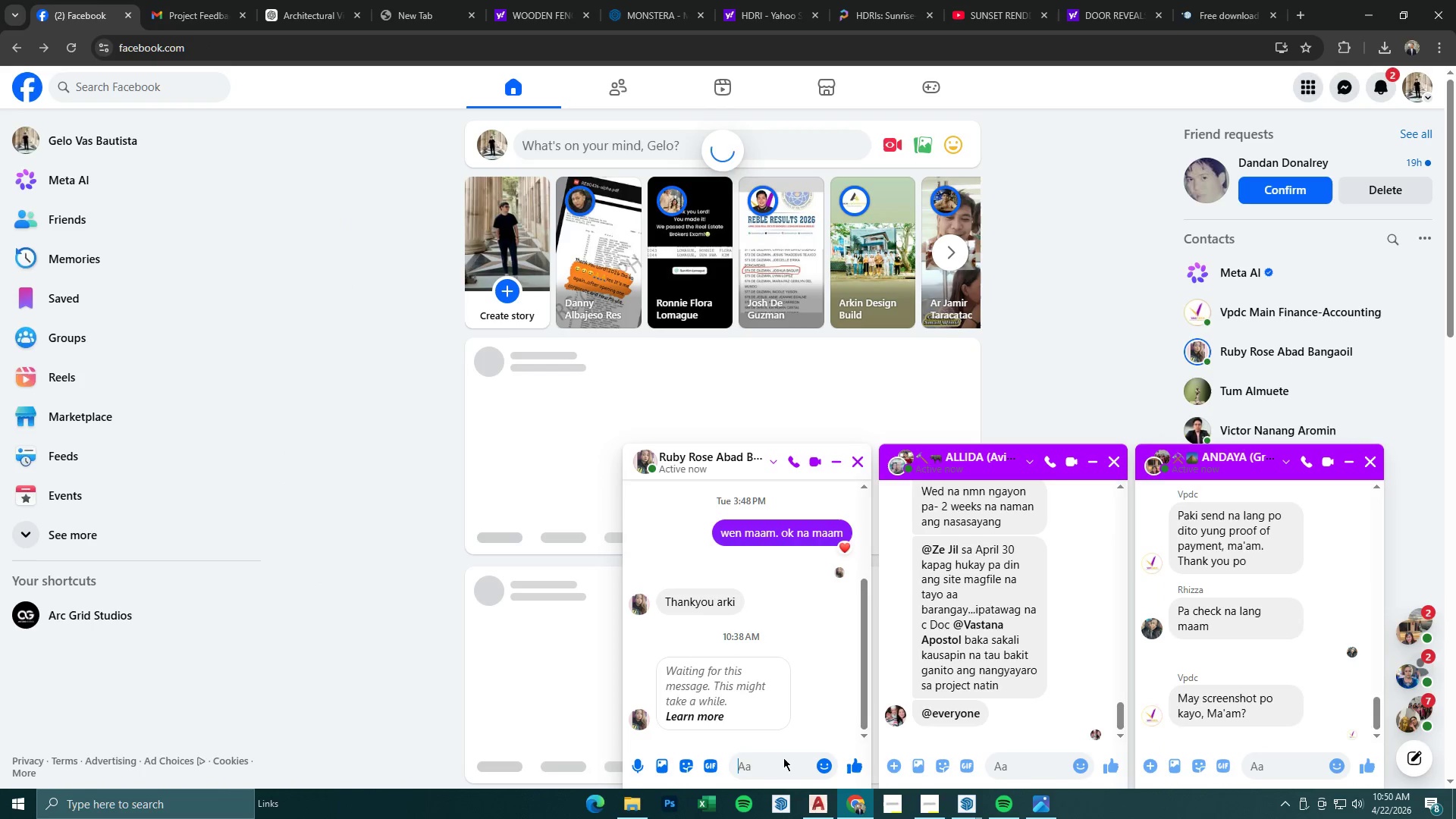 
type(wala pa )
 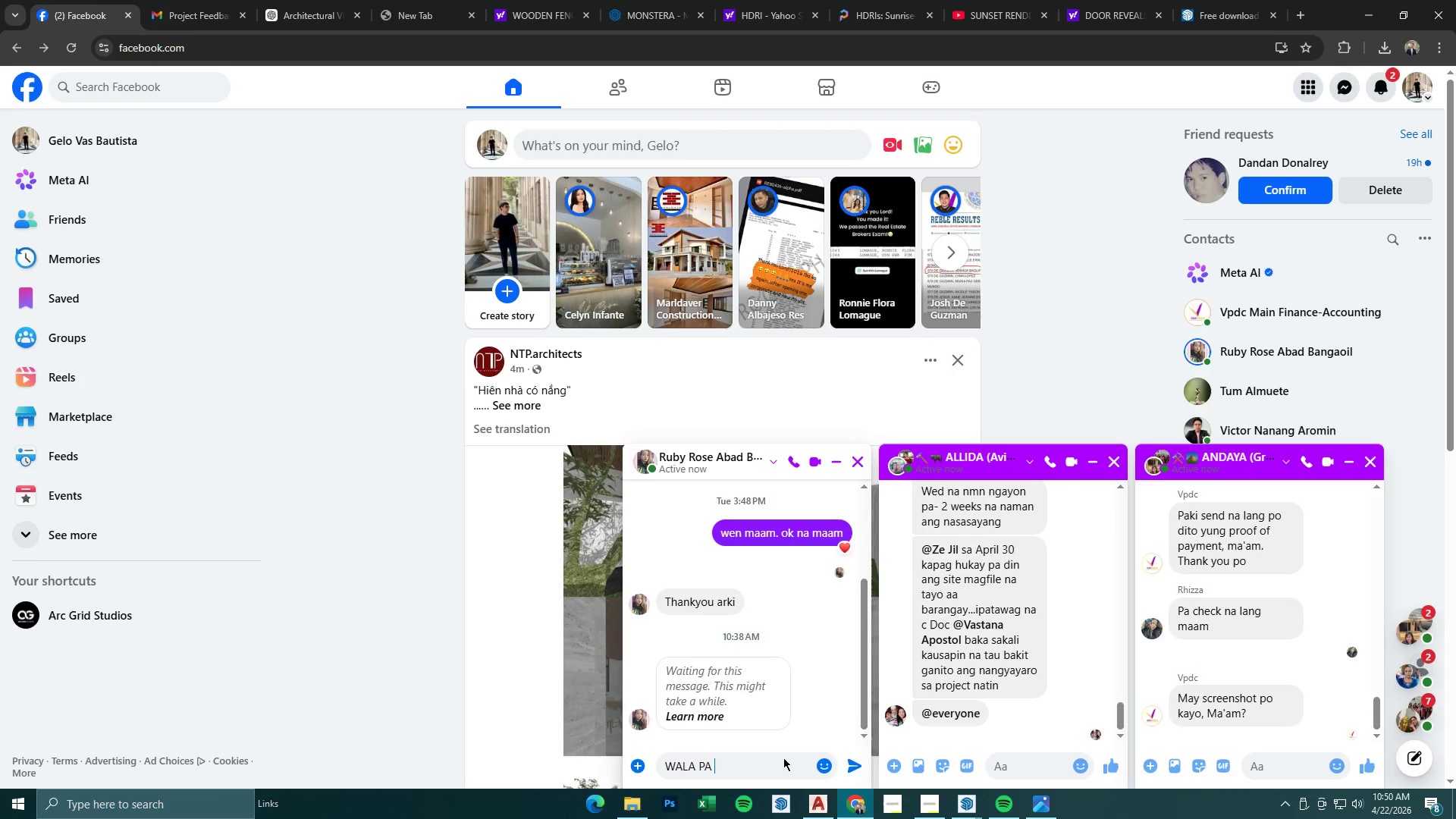 
hold_key(key=Backspace, duration=0.86)
 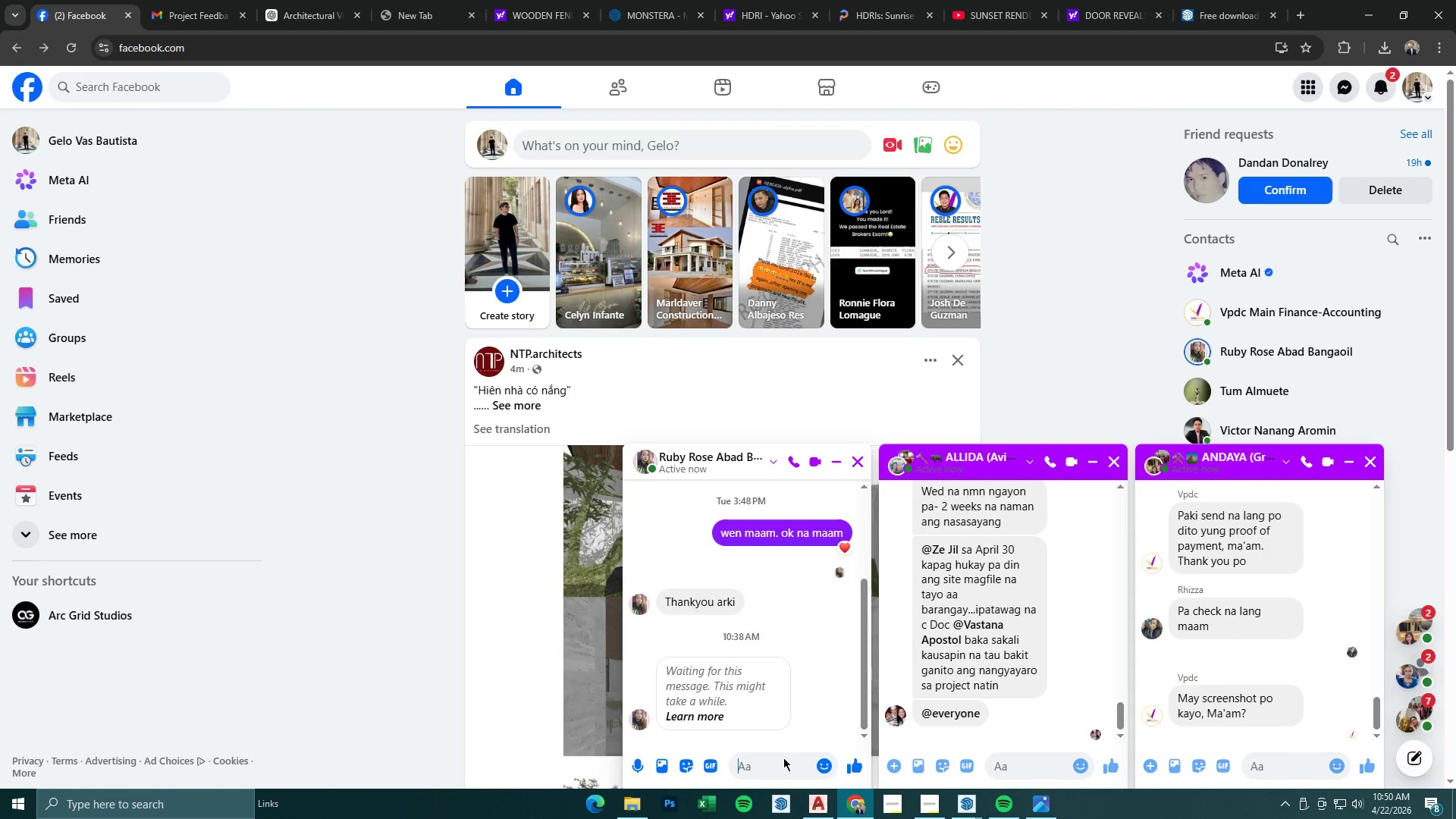 
wait(17.8)
 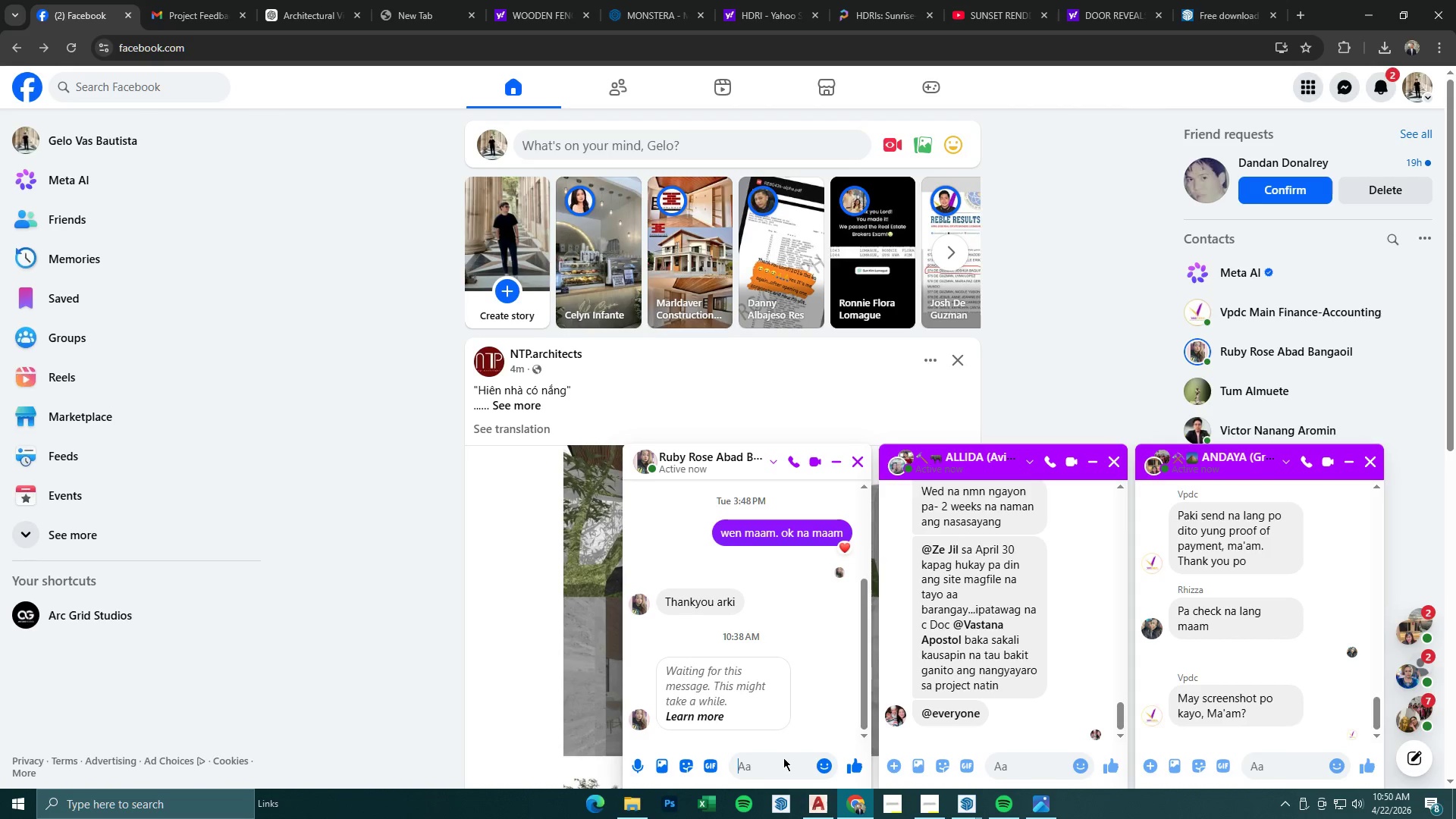 
left_click([1124, 7])
 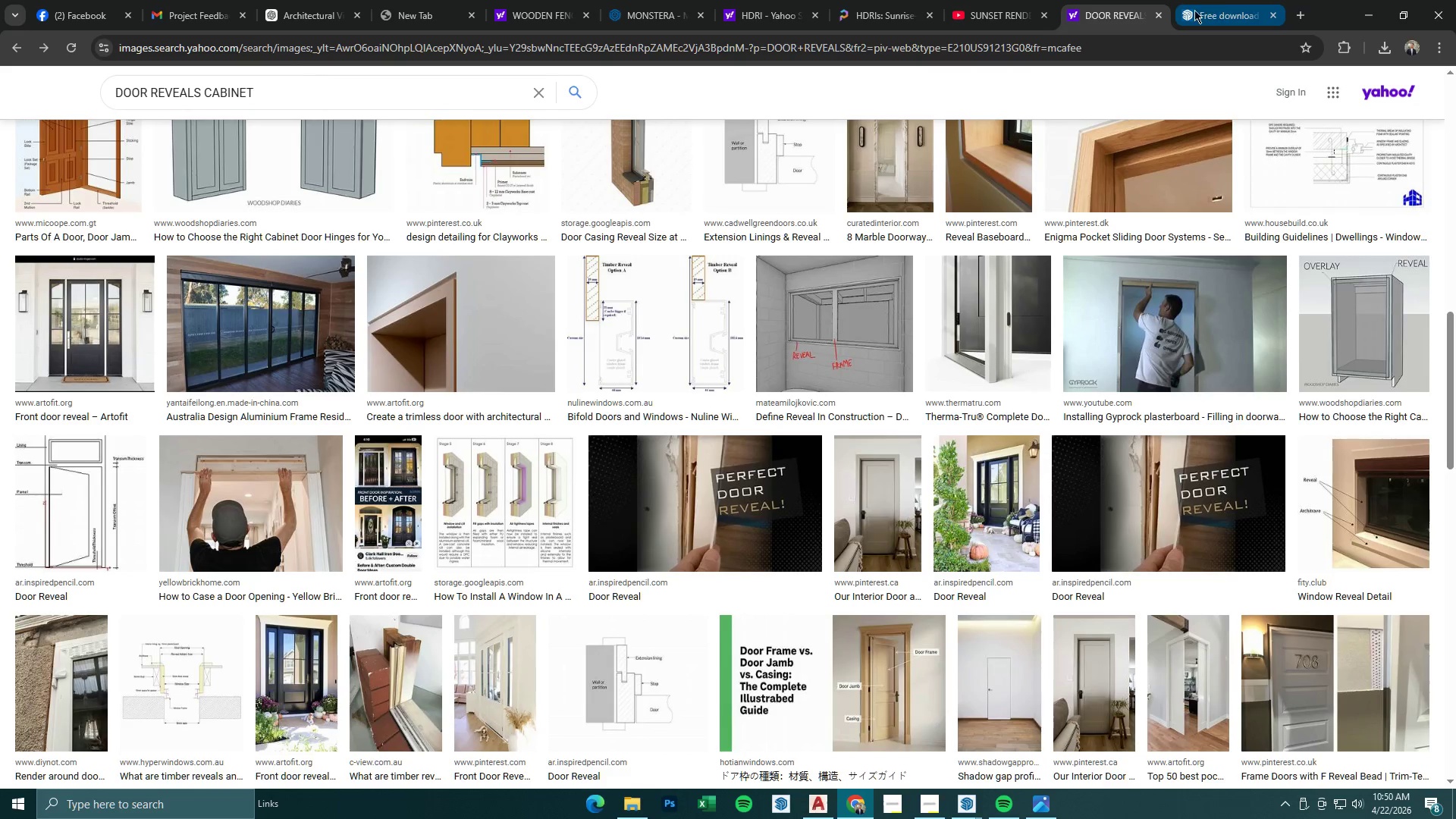 
left_click([1217, 10])
 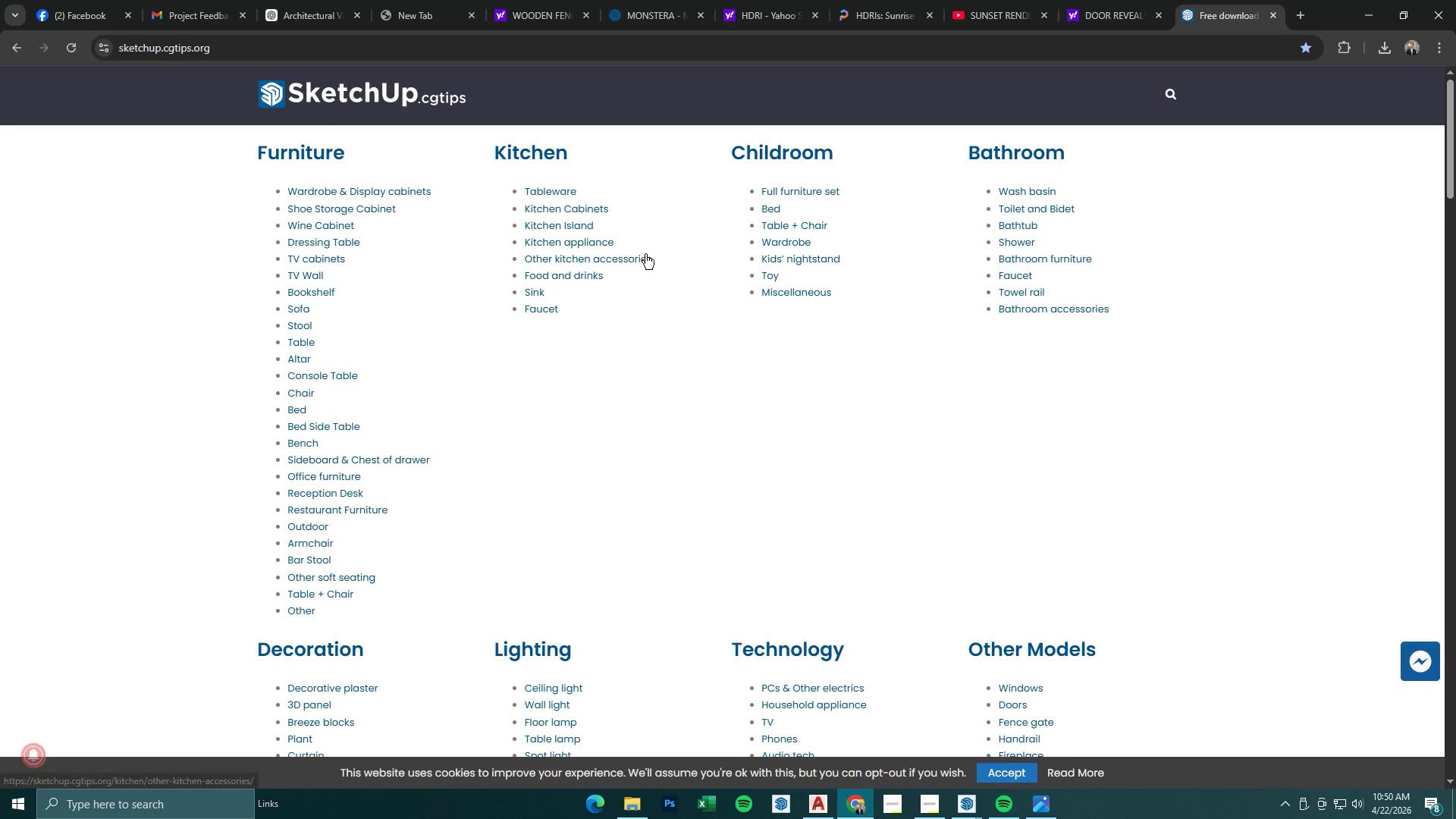 
scroll: coordinate [382, 506], scroll_direction: down, amount: 7.0
 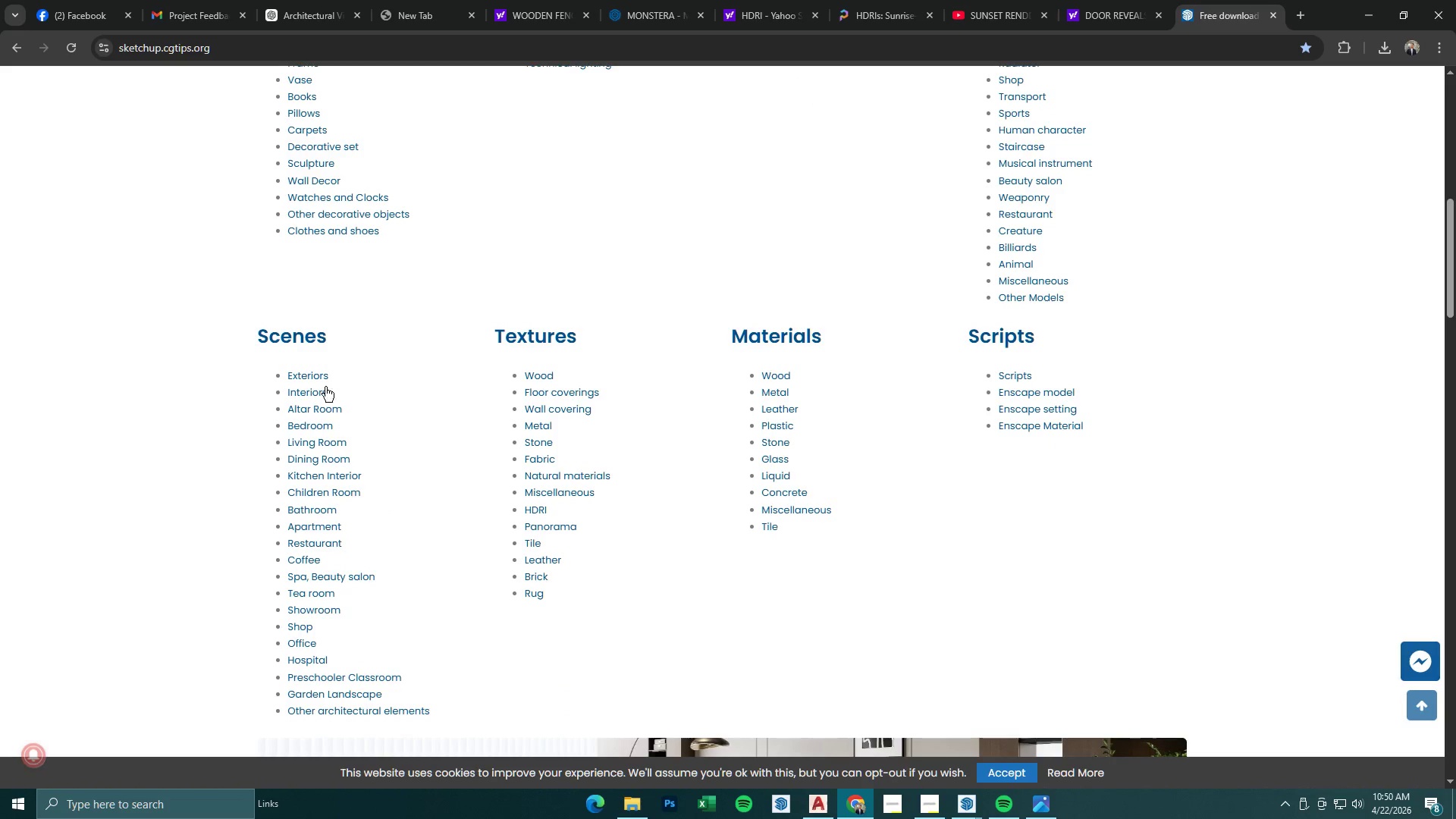 
left_click([318, 376])
 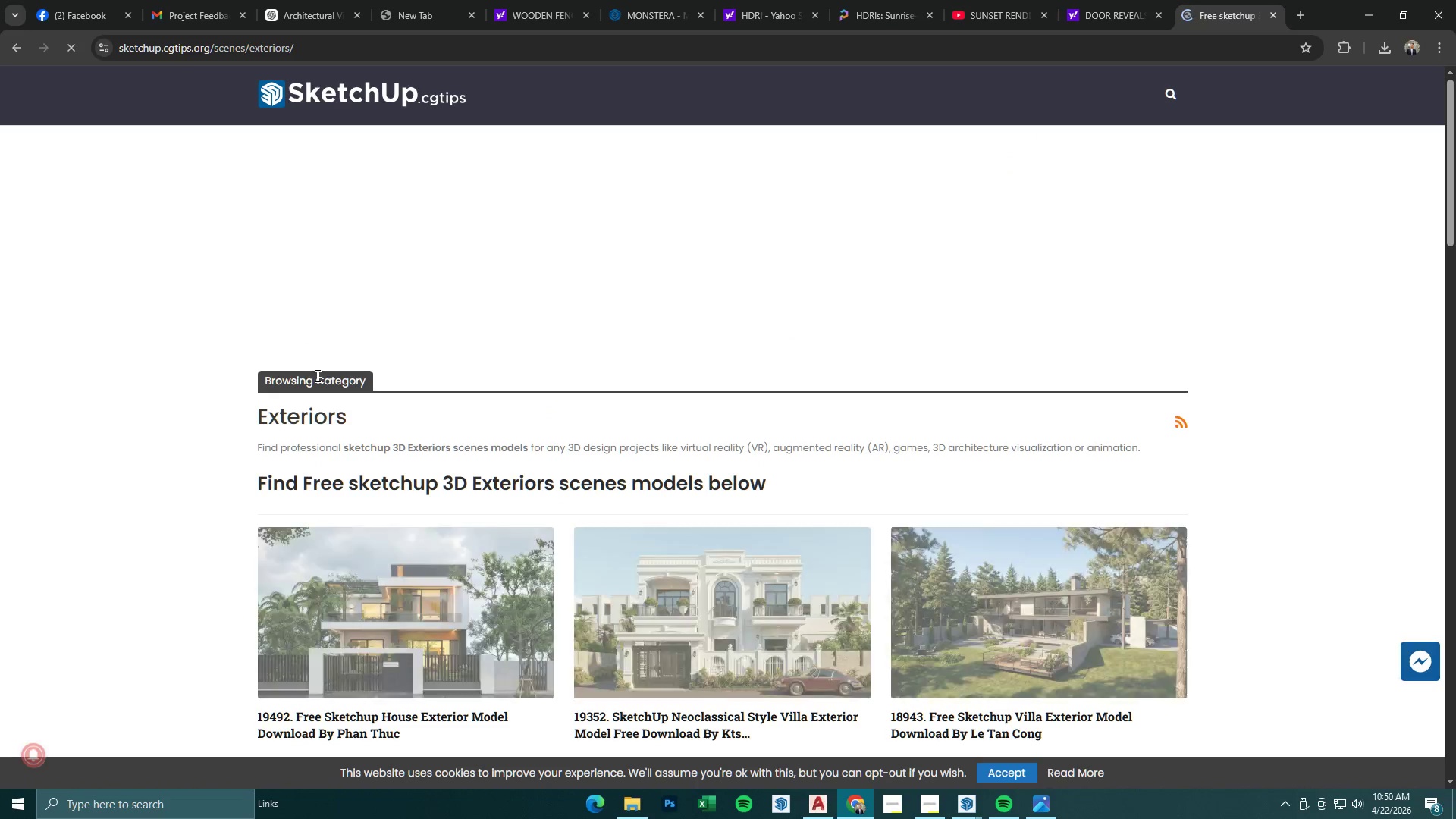 
scroll: coordinate [572, 372], scroll_direction: down, amount: 9.0
 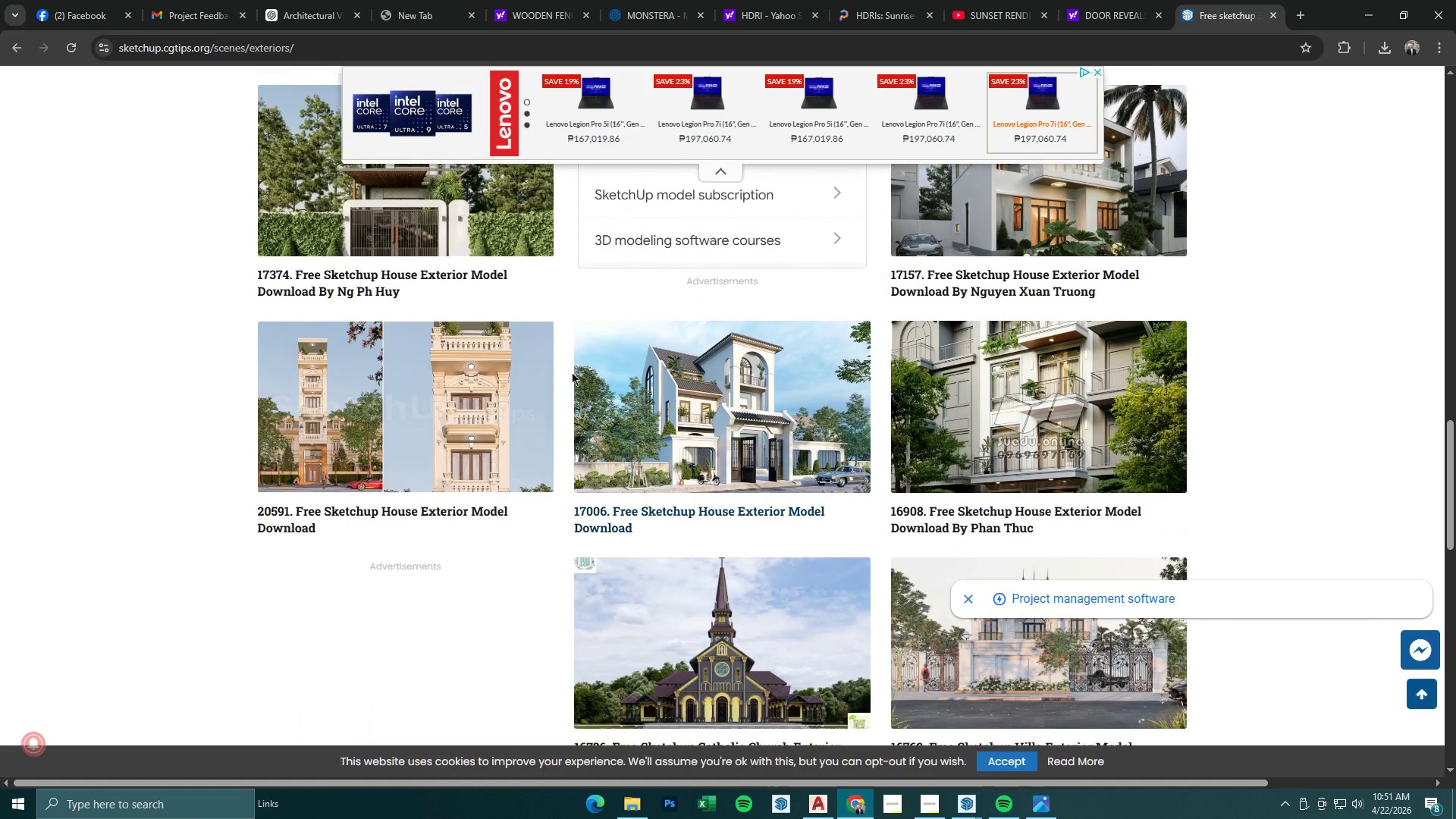 
scroll: coordinate [572, 372], scroll_direction: up, amount: 6.0
 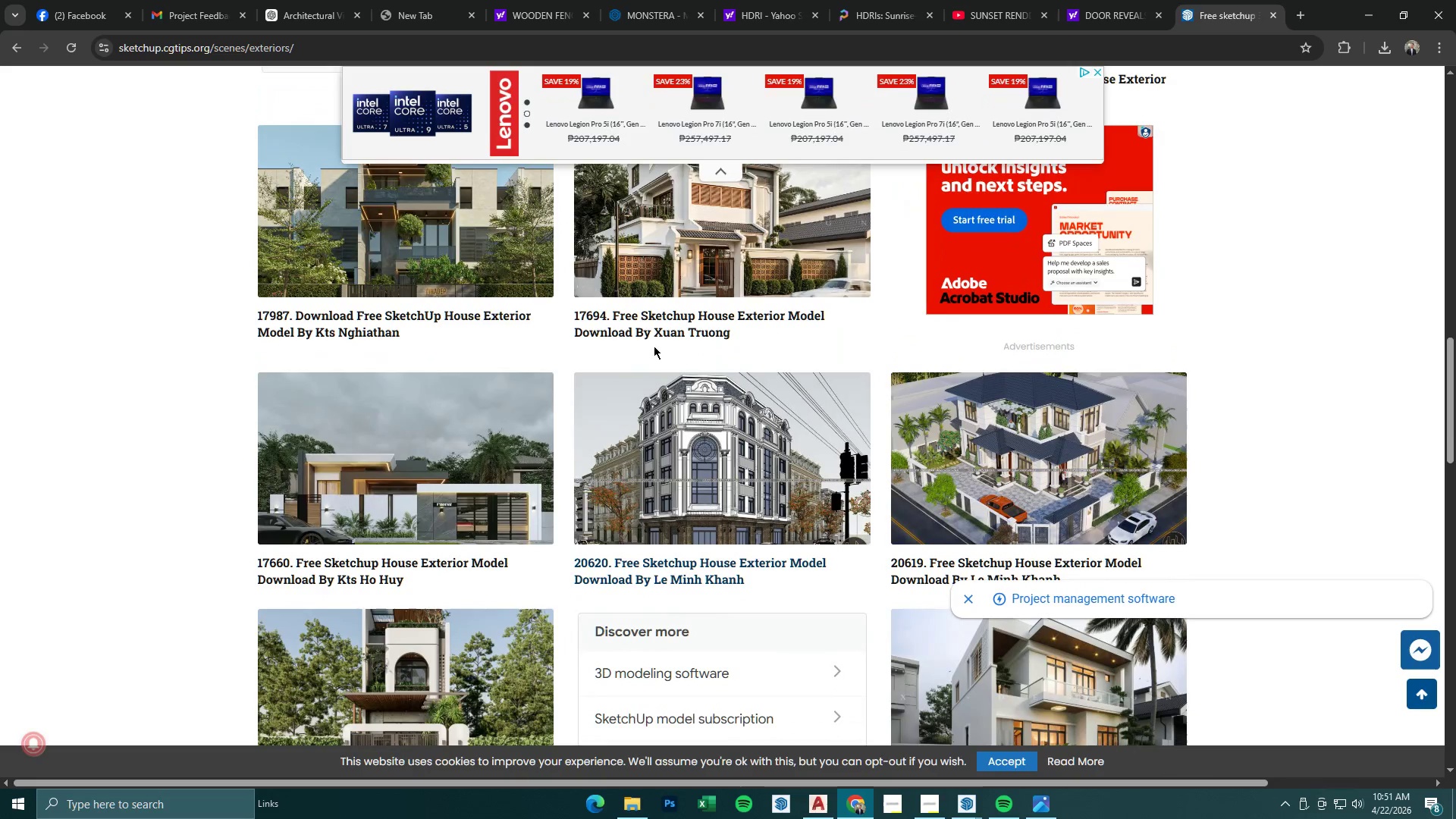 
right_click([666, 326])
 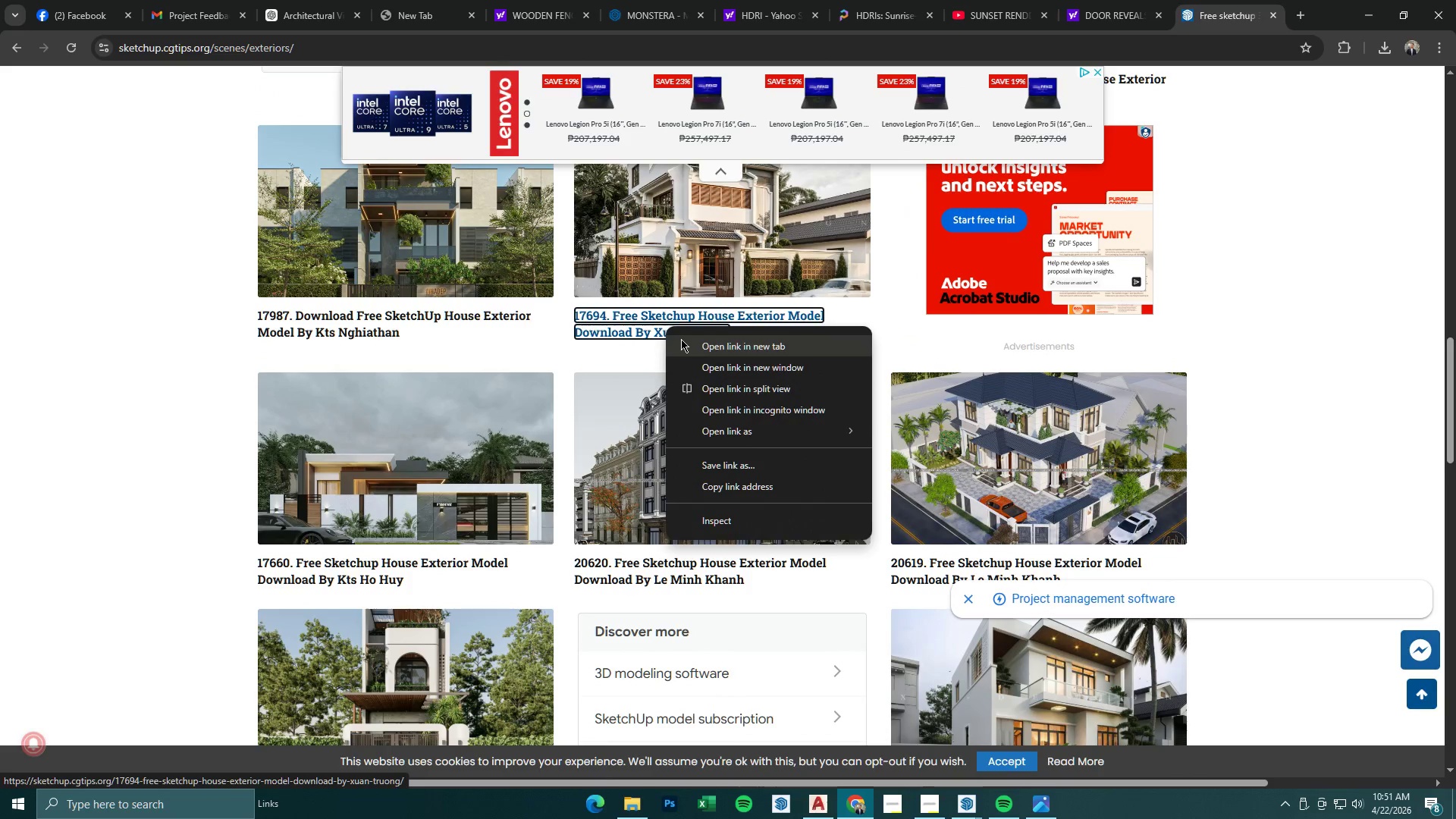 
left_click([681, 339])
 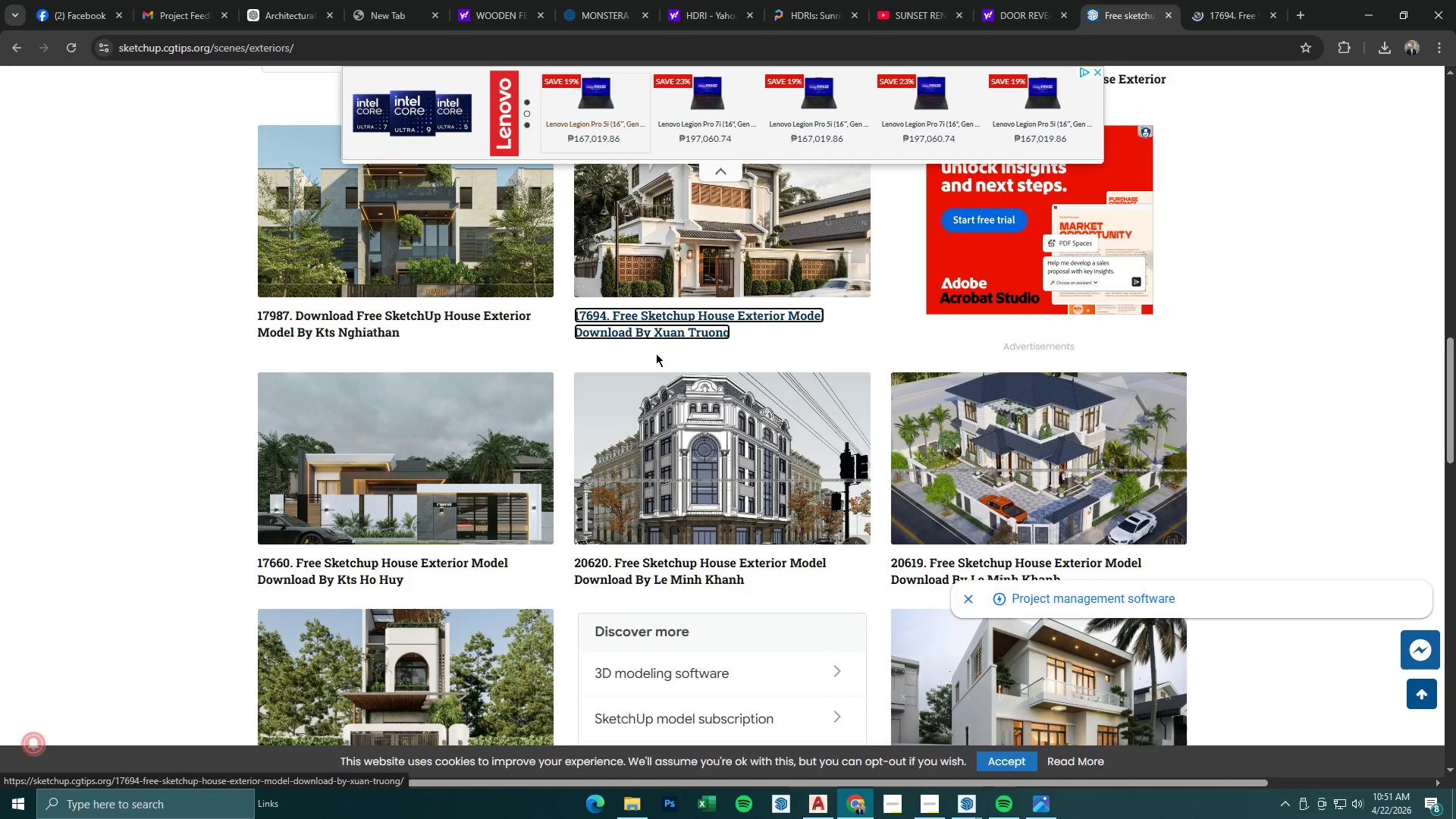 
scroll: coordinate [656, 356], scroll_direction: up, amount: 2.0
 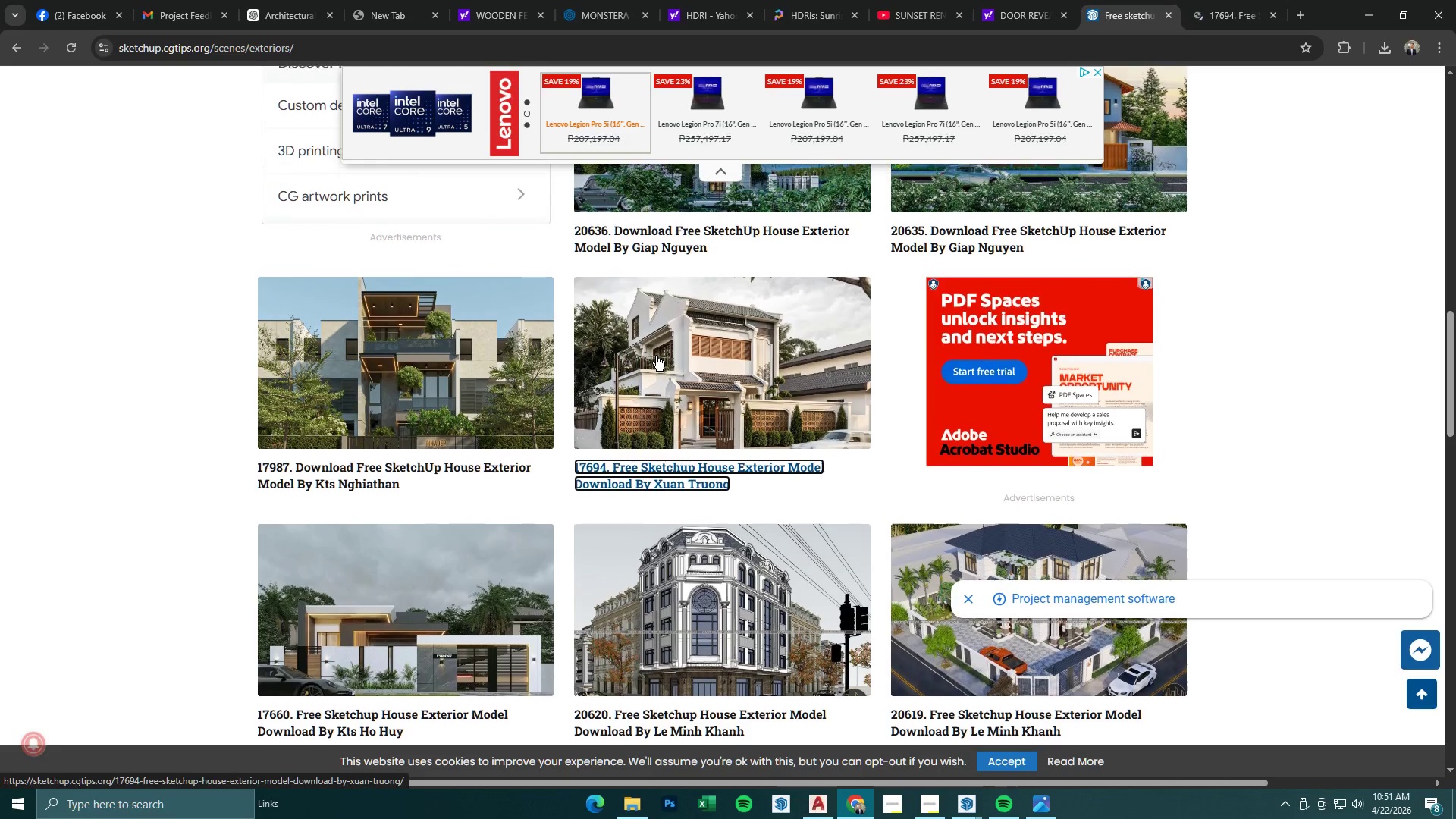 
scroll: coordinate [656, 356], scroll_direction: down, amount: 7.0
 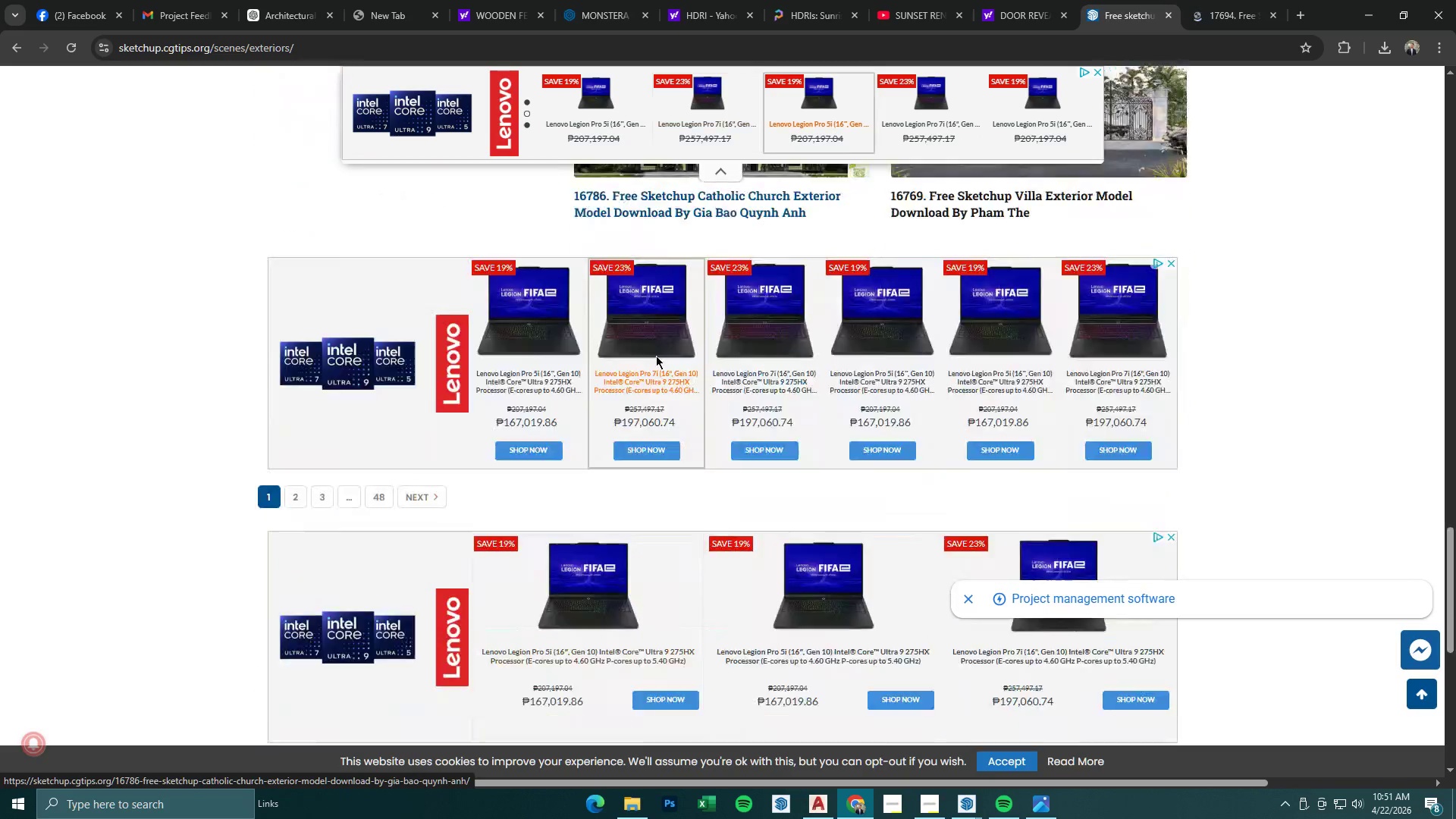 
scroll: coordinate [656, 356], scroll_direction: up, amount: 12.0
 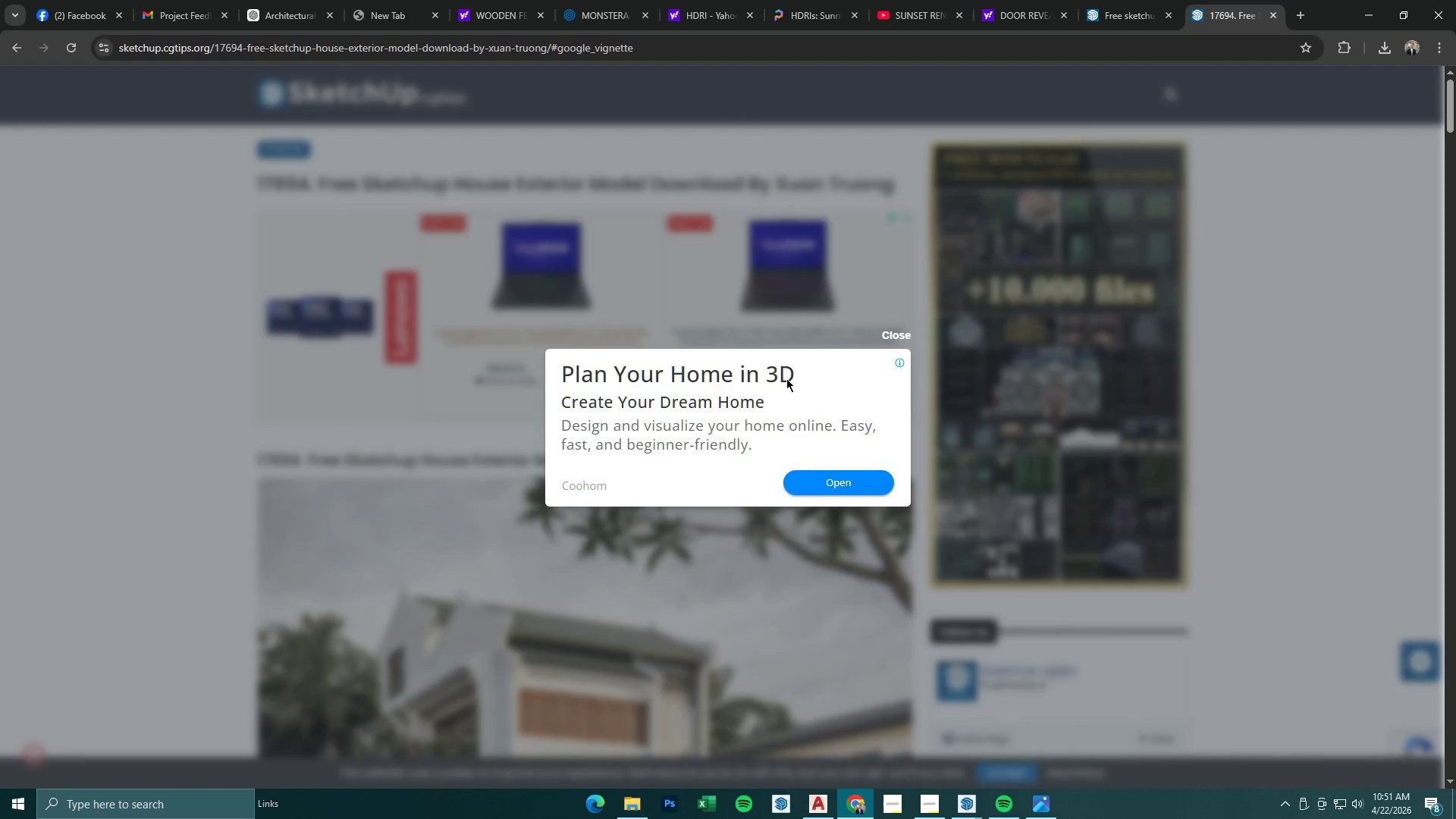 
left_click([901, 331])
 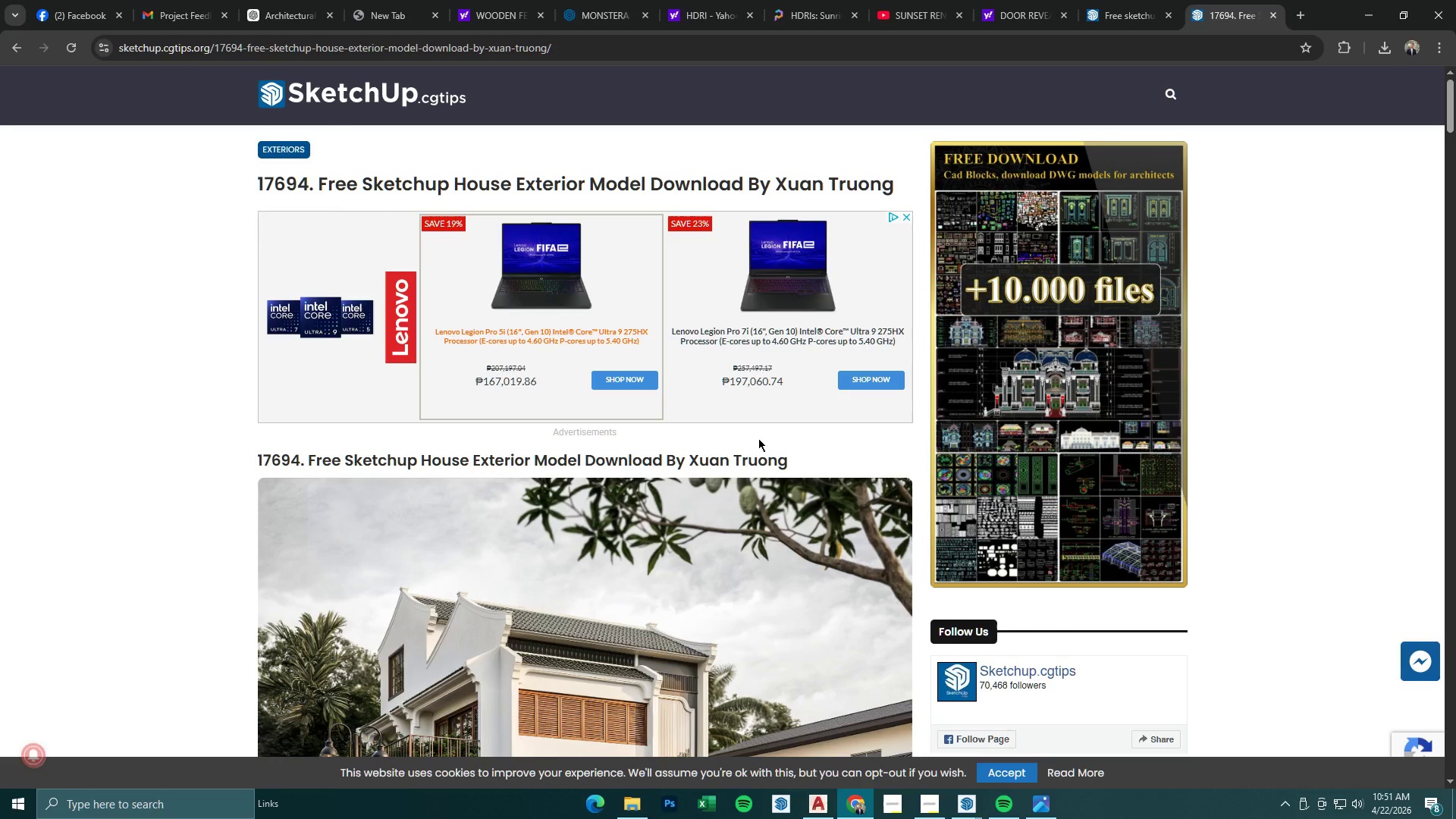 
scroll: coordinate [732, 438], scroll_direction: down, amount: 23.0
 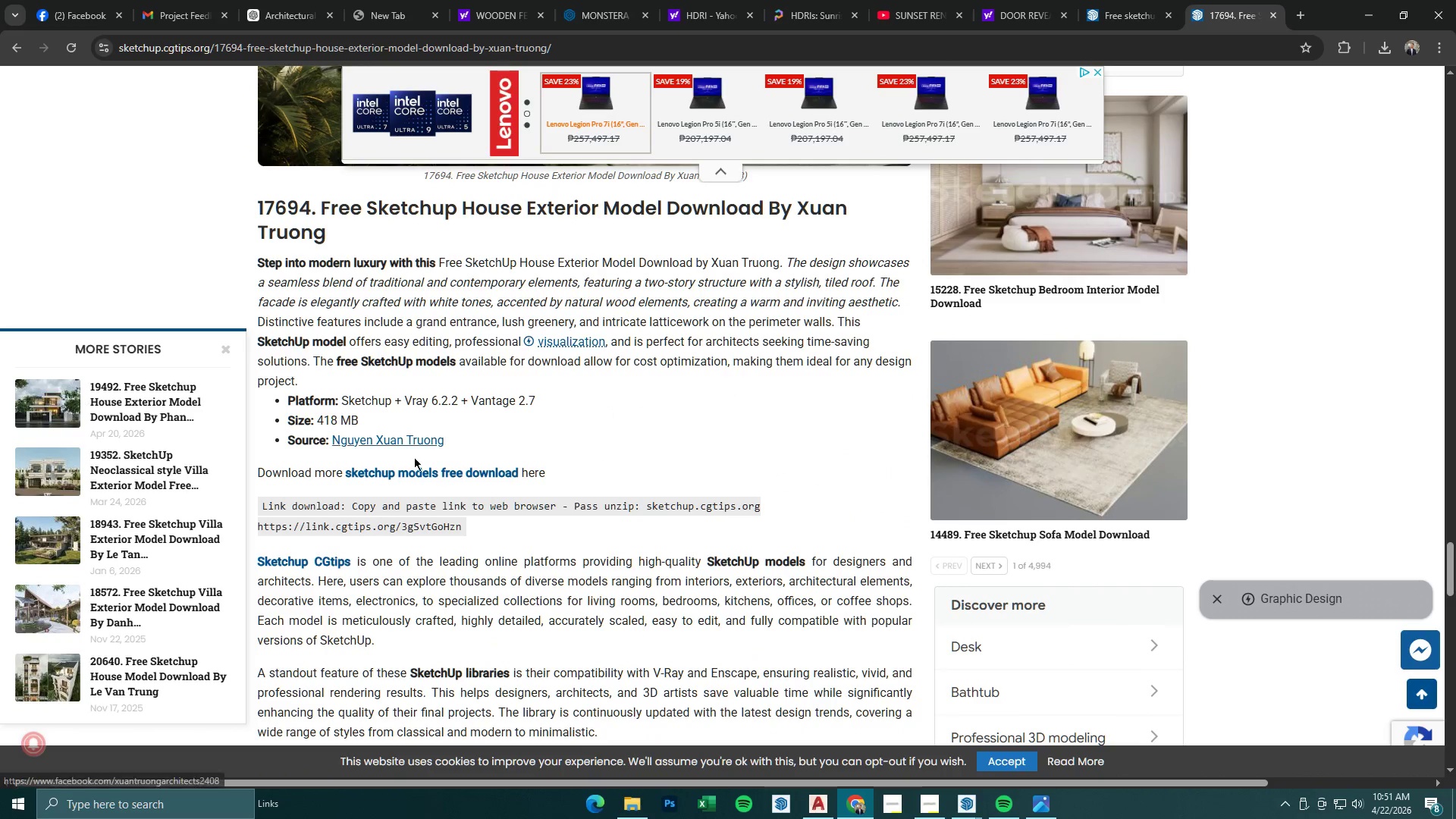 
left_click_drag(start_coordinate=[256, 525], to_coordinate=[472, 536])
 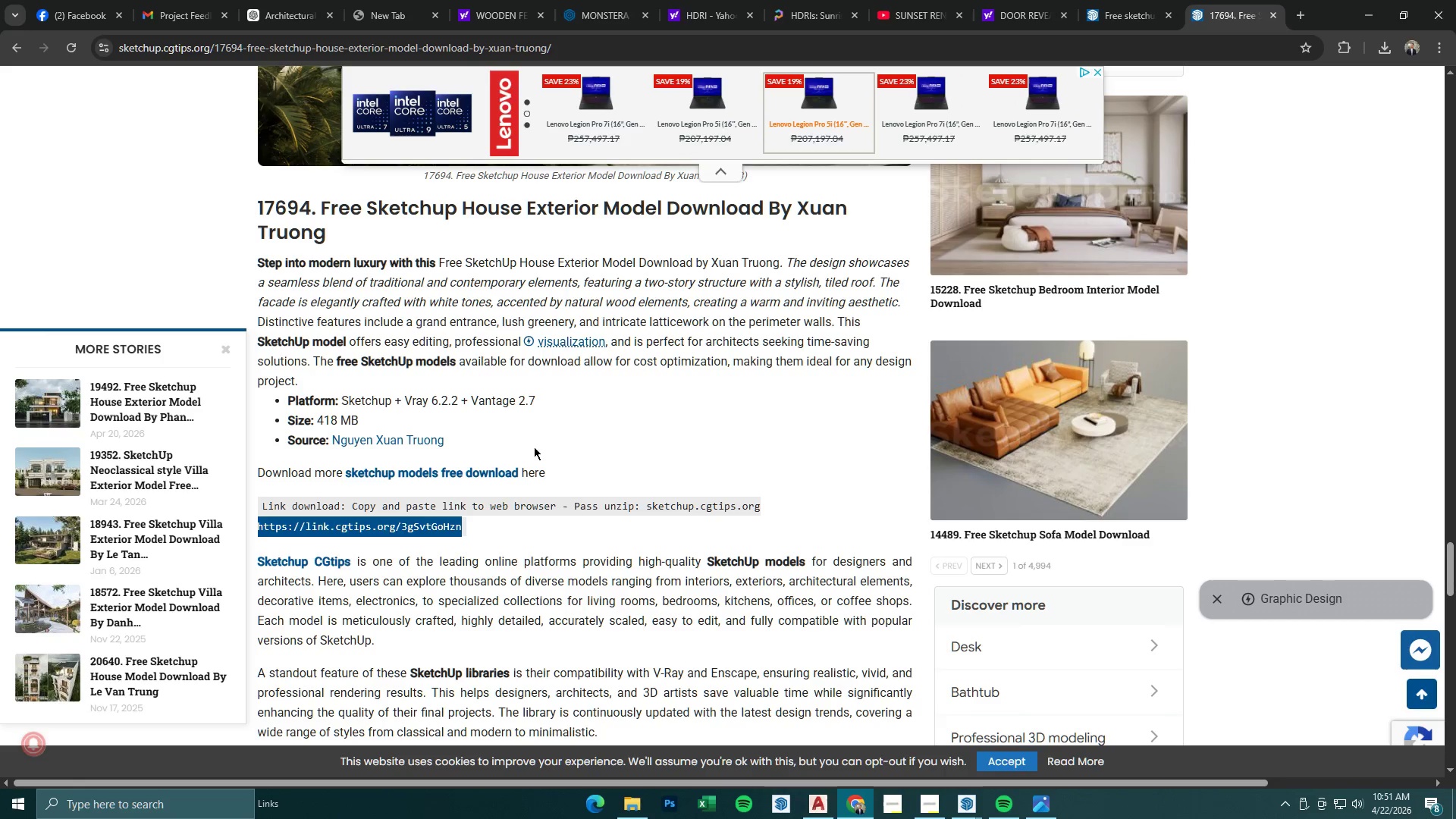 
key(Control+C)
 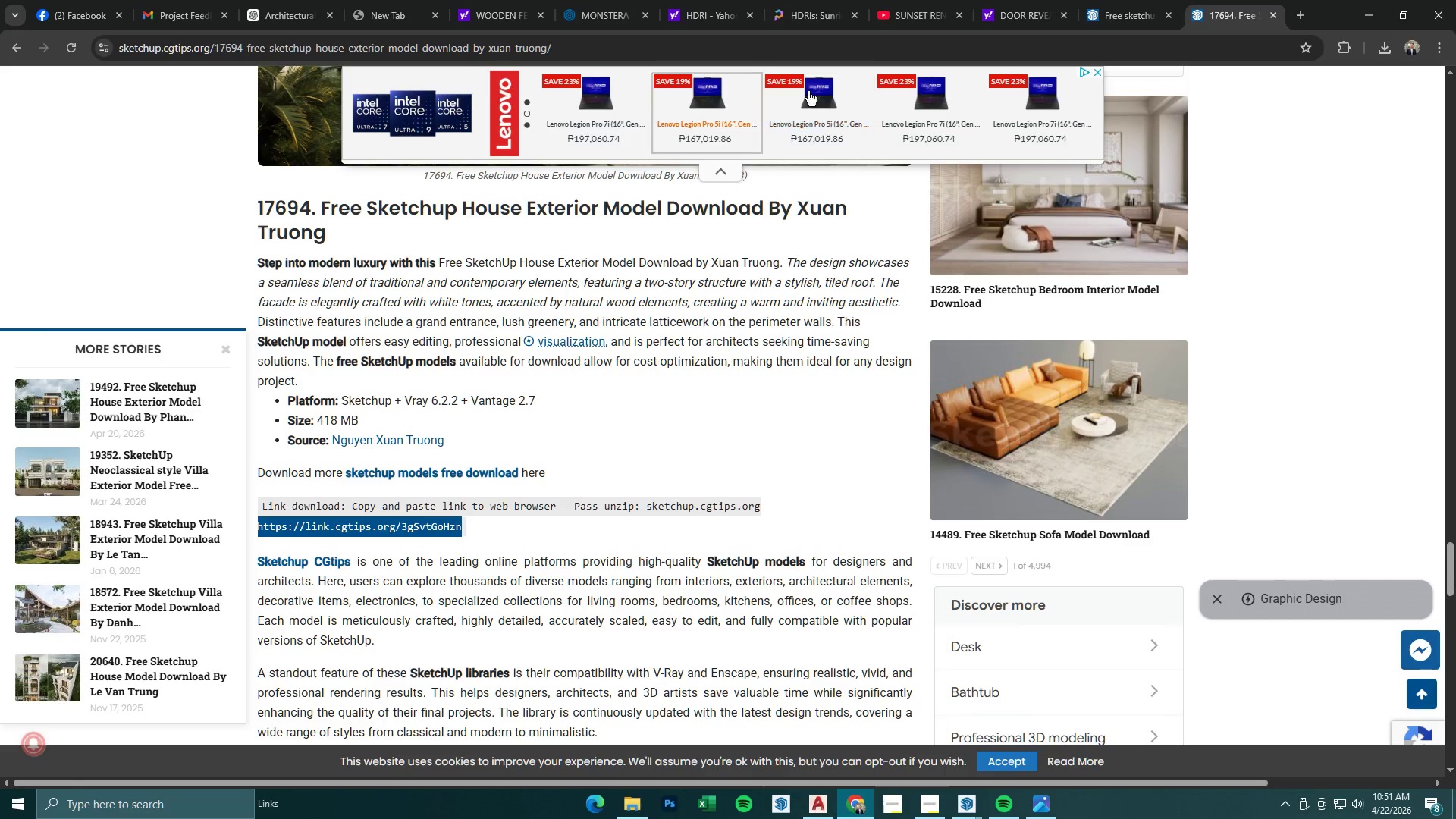 
key(Control+C)
 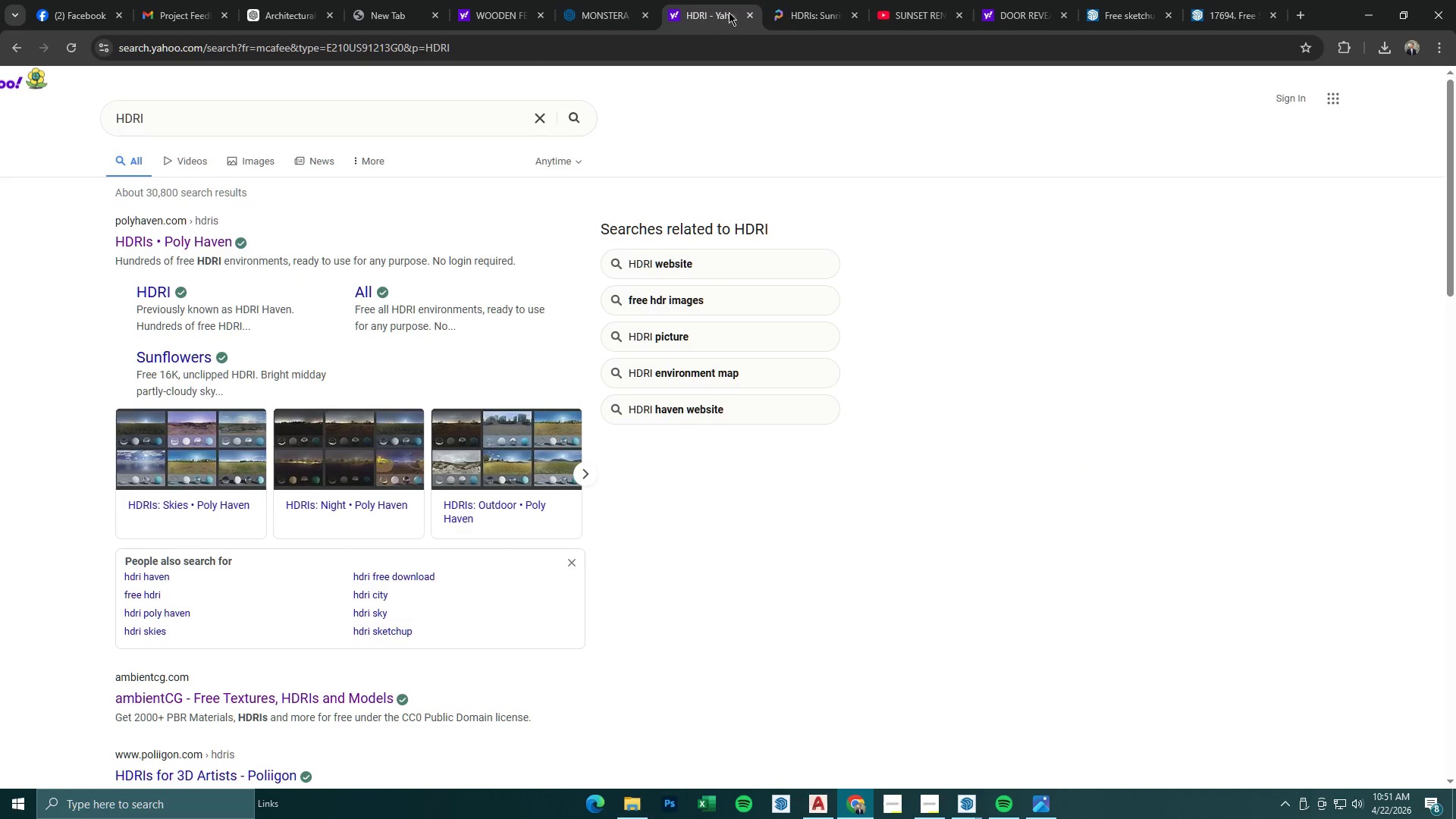 
double_click([754, 15])
 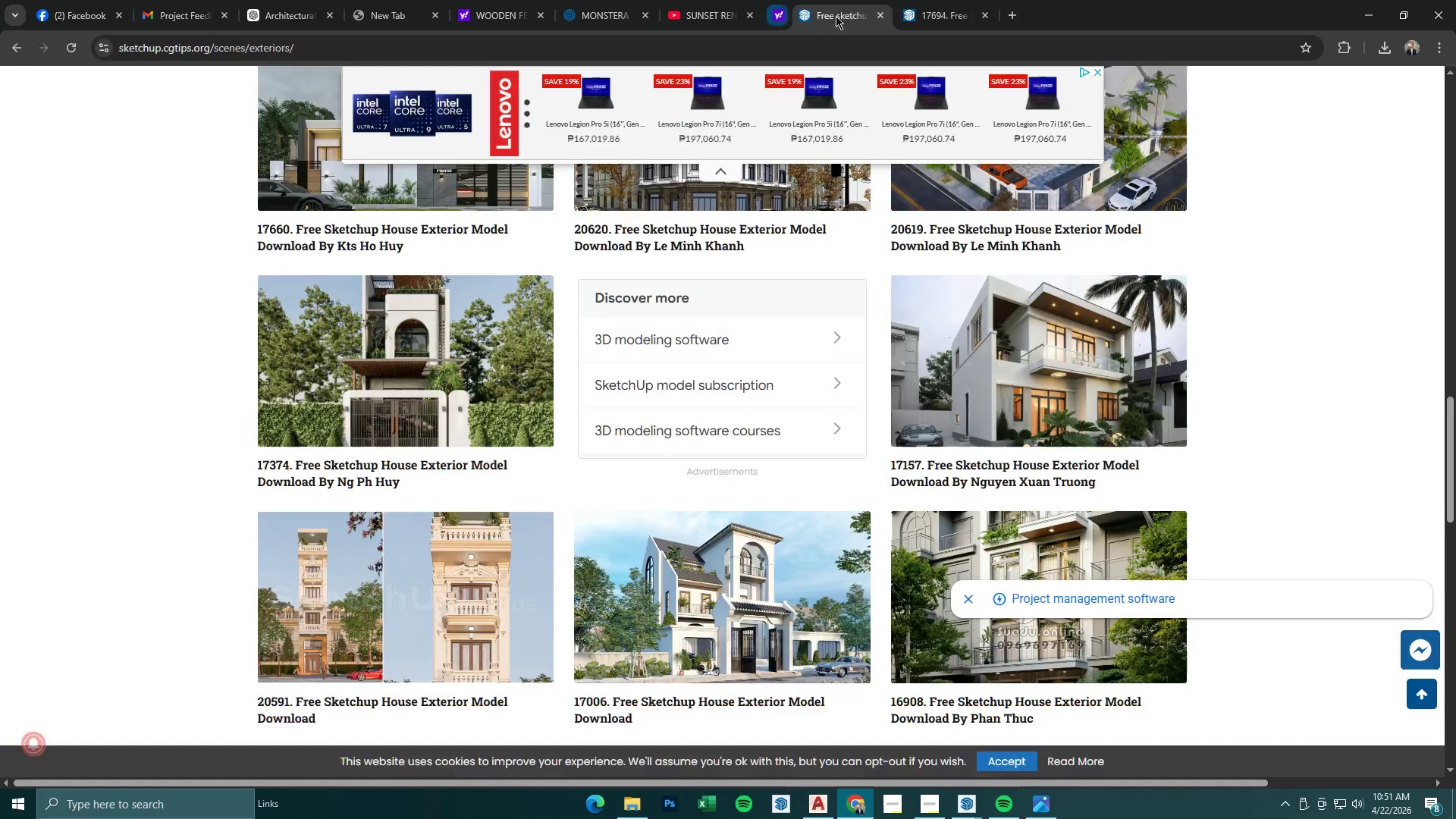 
left_click([745, 14])
 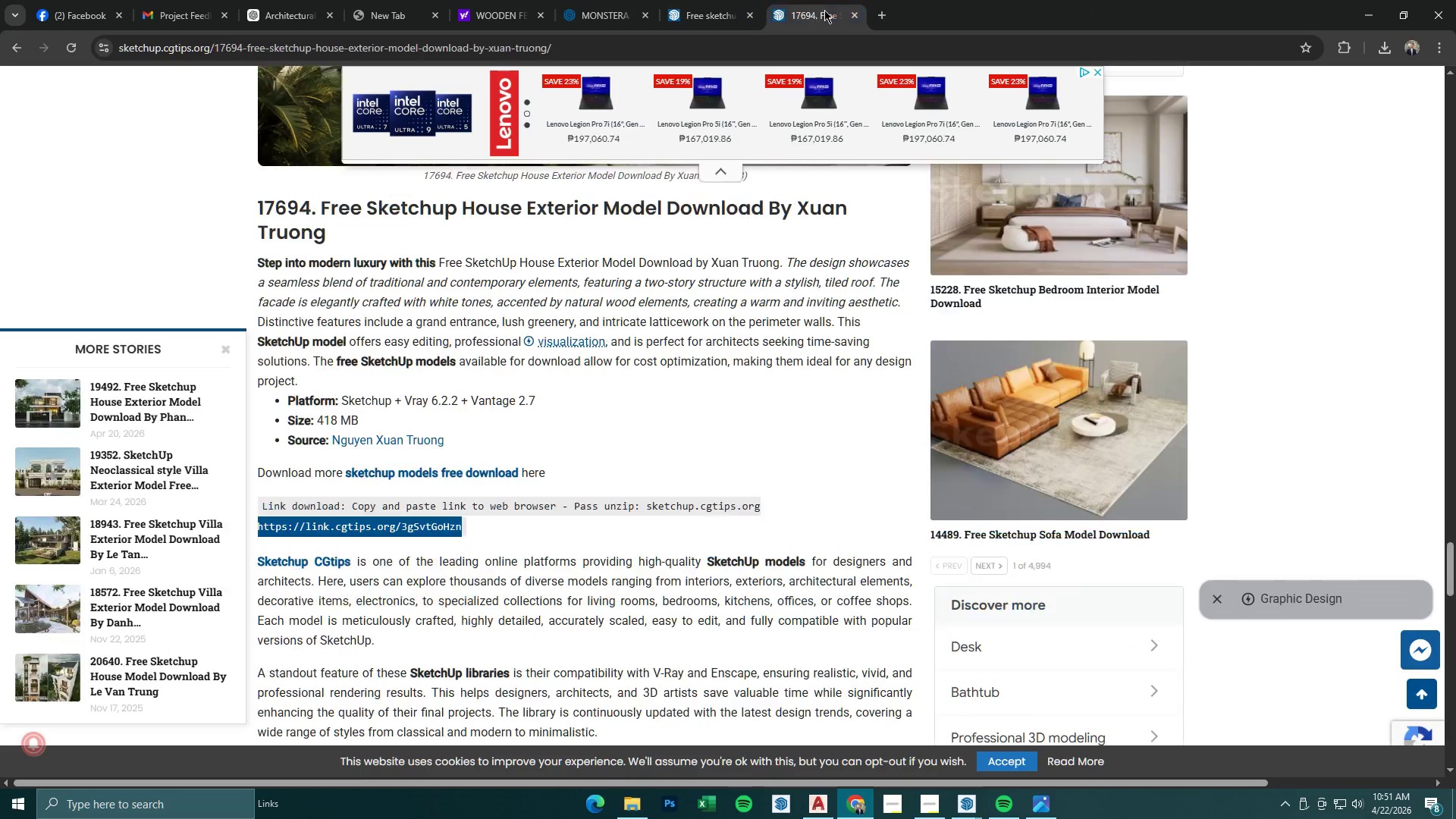 
double_click([886, 14])
 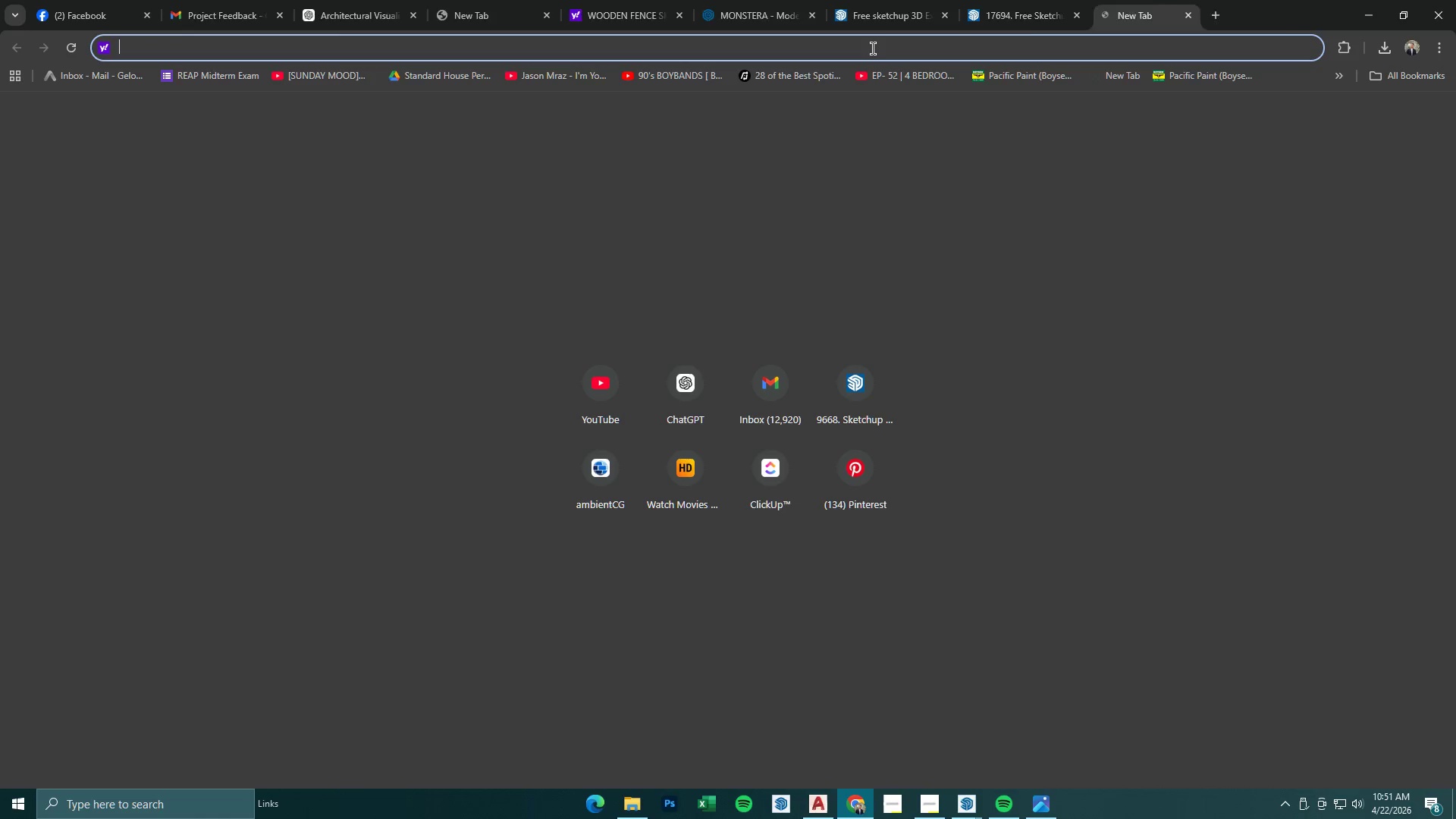 
triple_click([871, 49])
 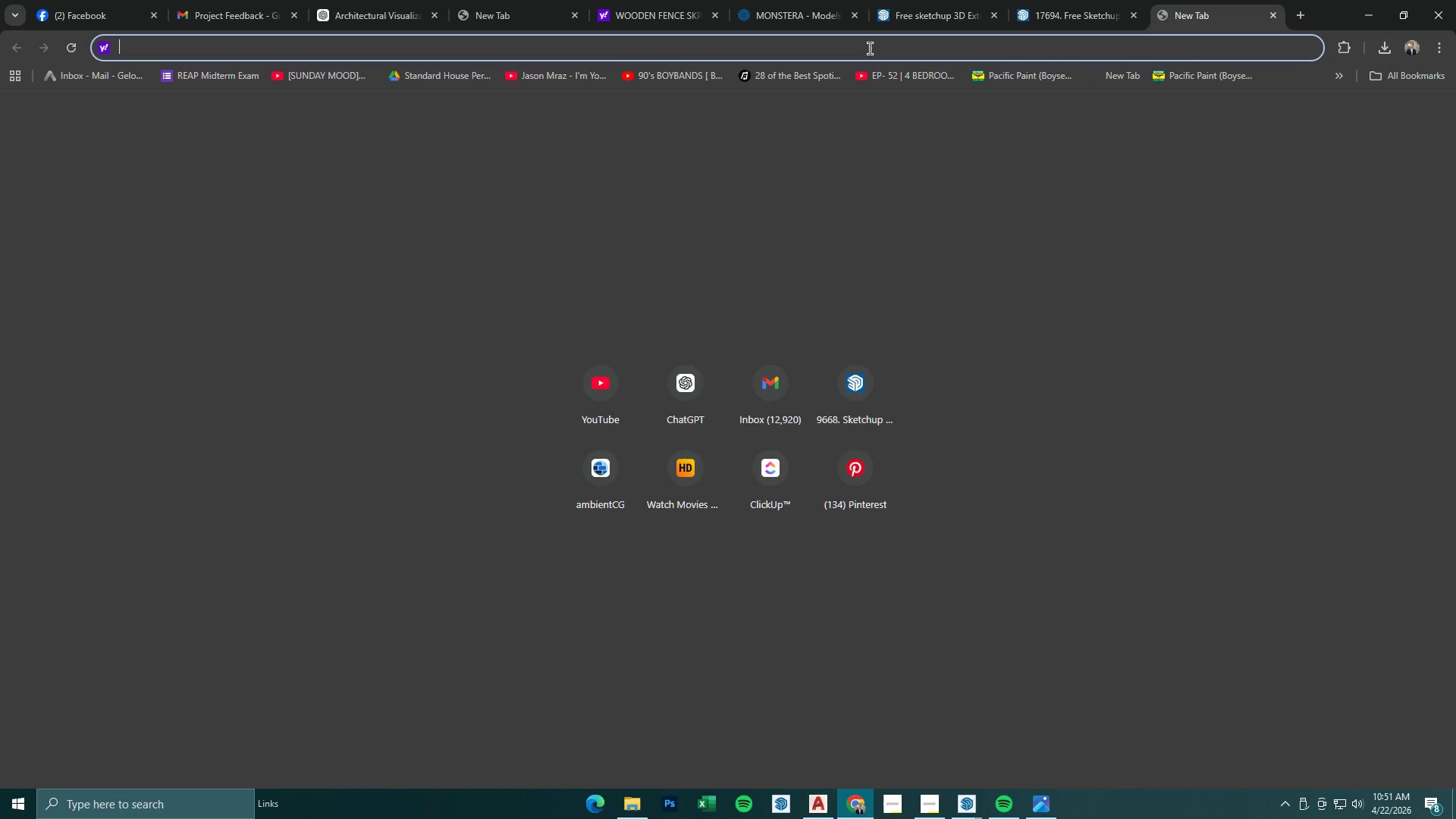 
key(Control+V)
 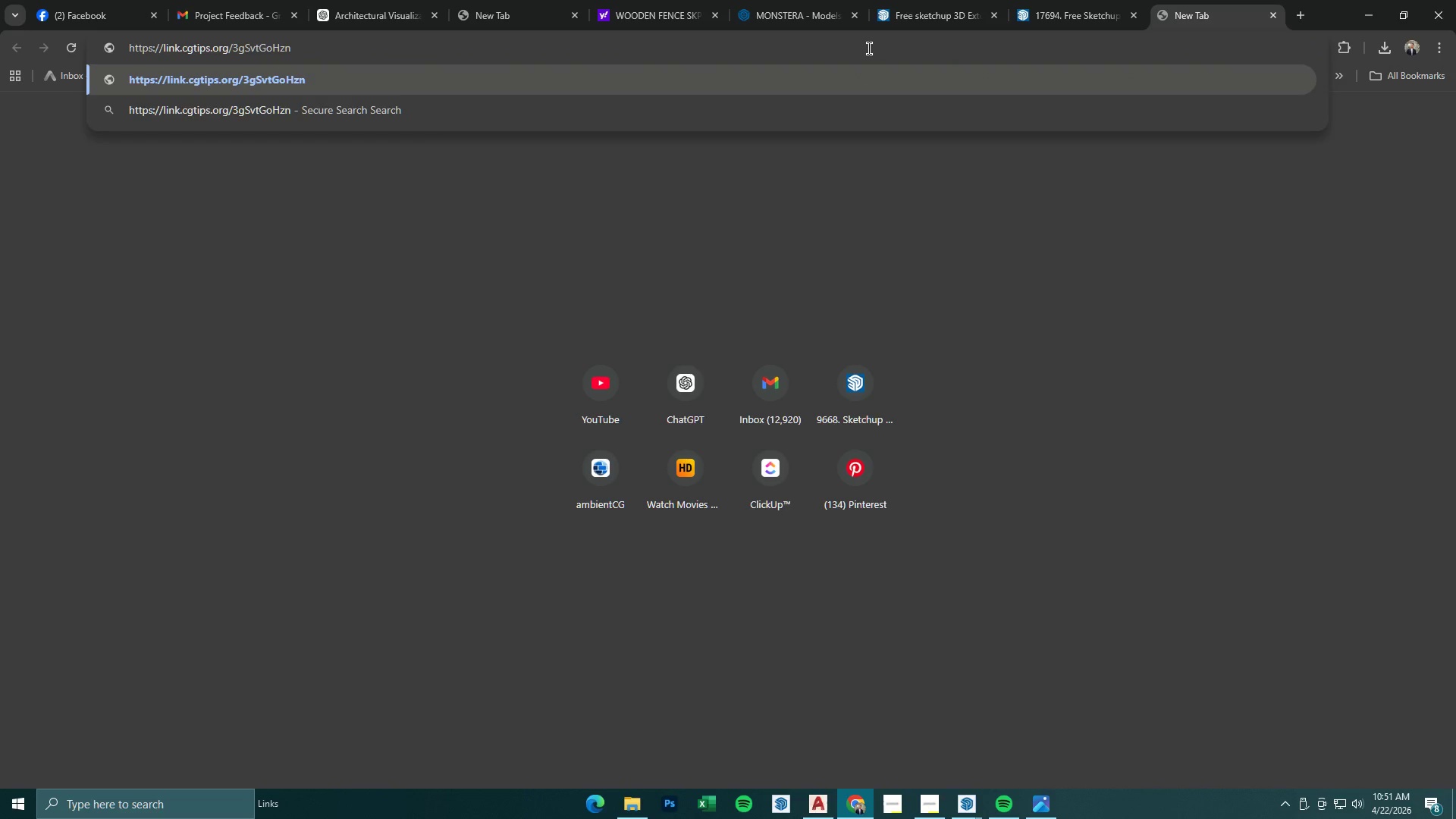 
key(Enter)